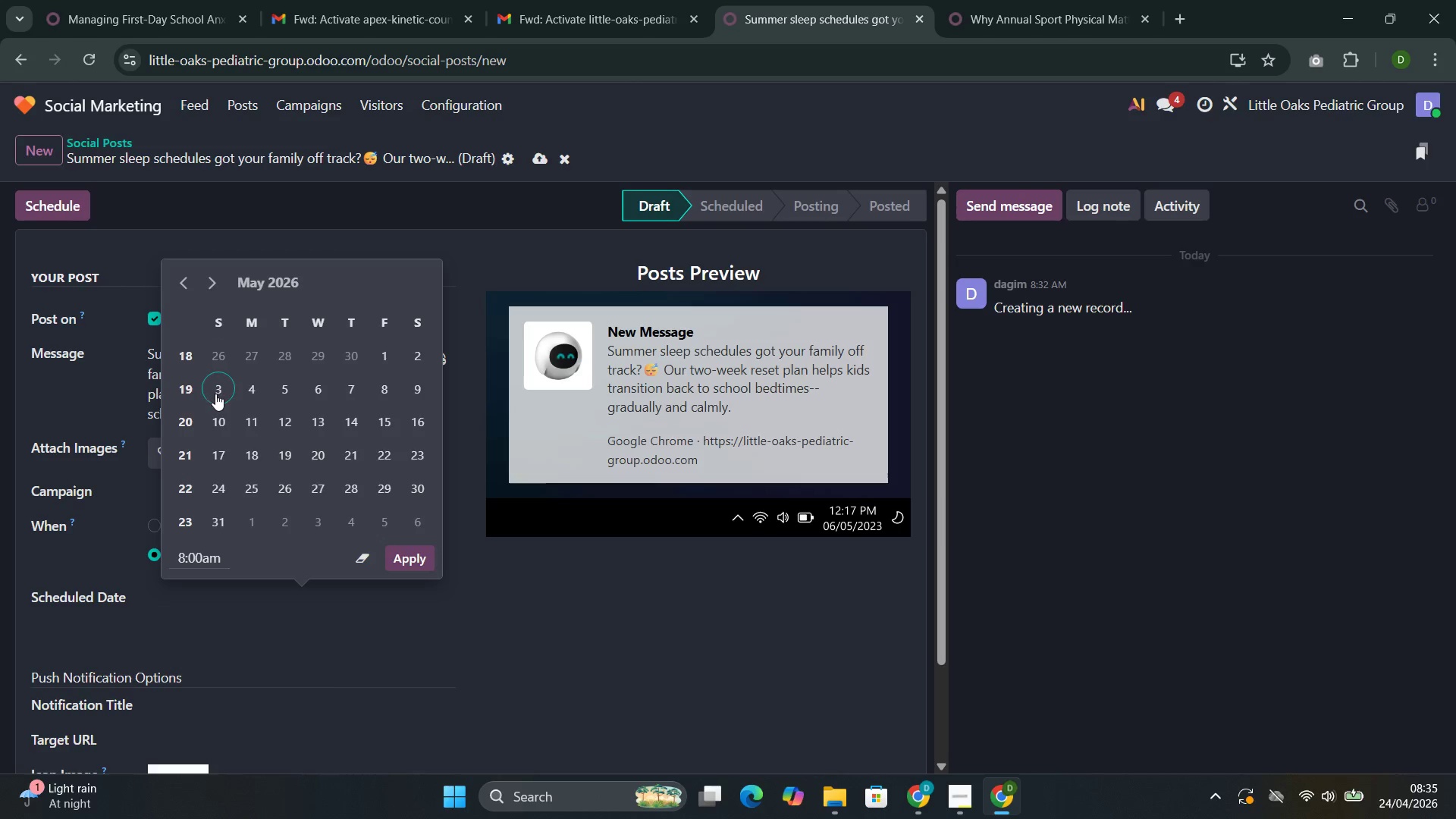 
left_click([217, 418])
 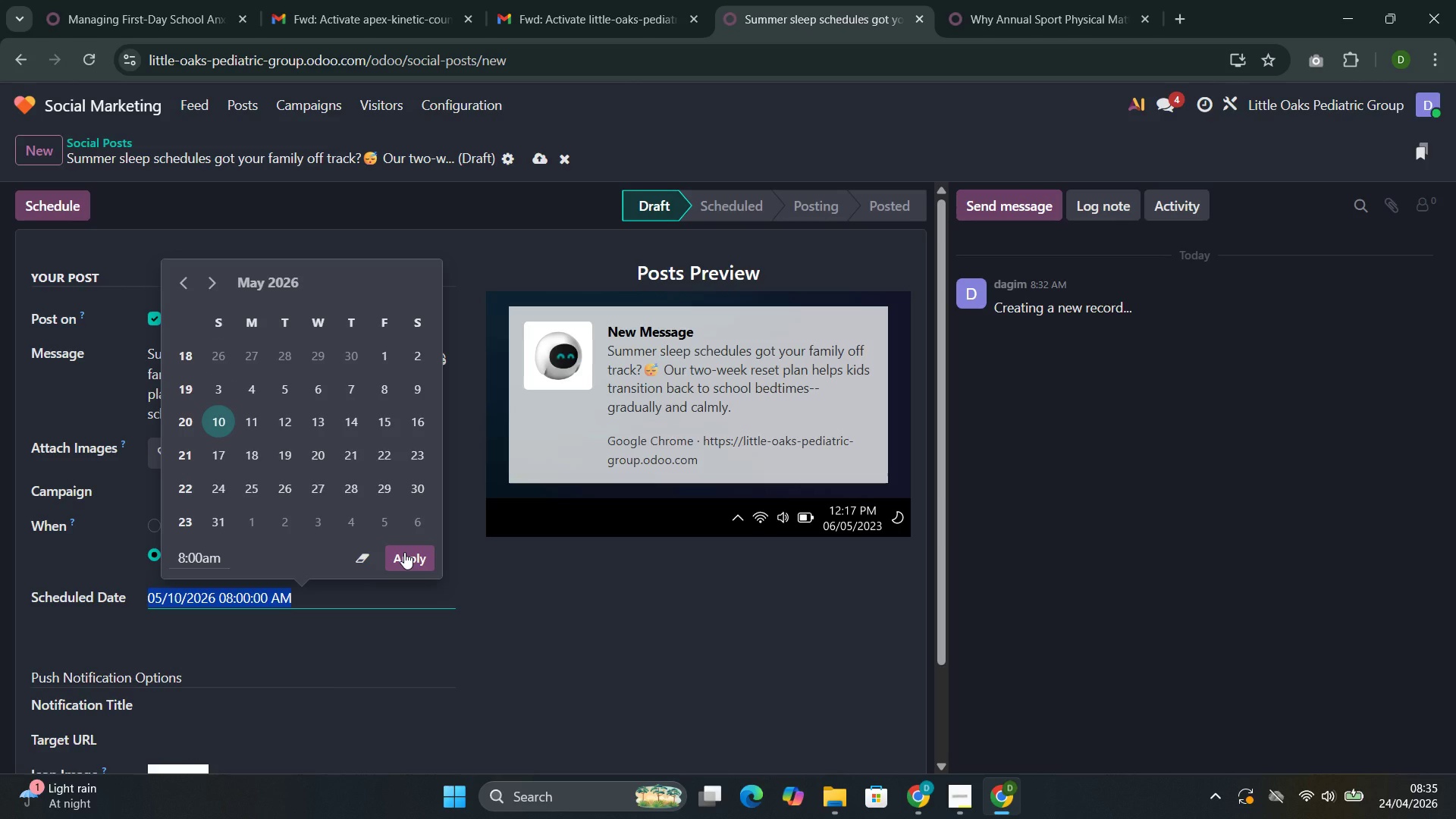 
wait(7.22)
 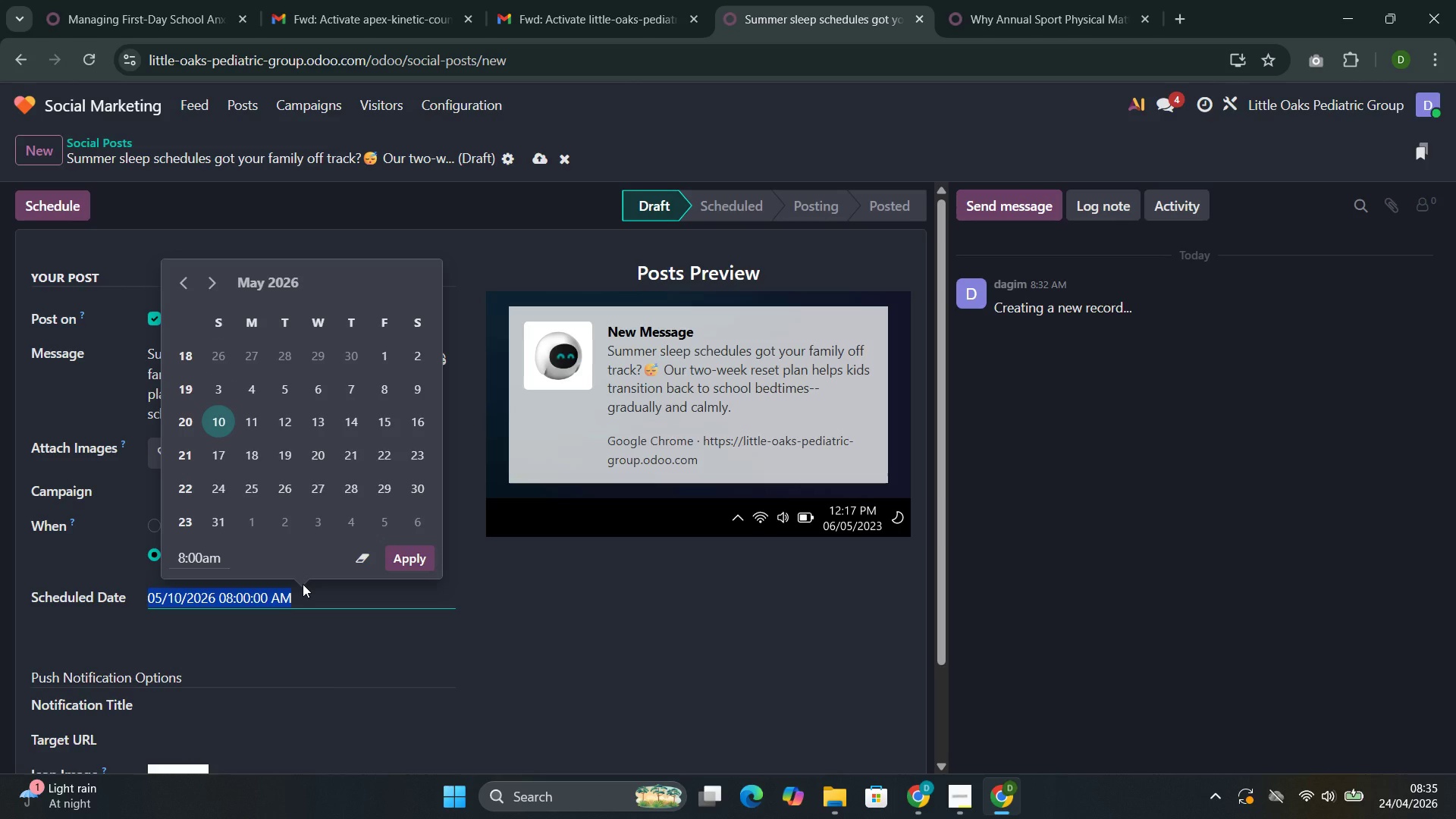 
left_click([216, 555])
 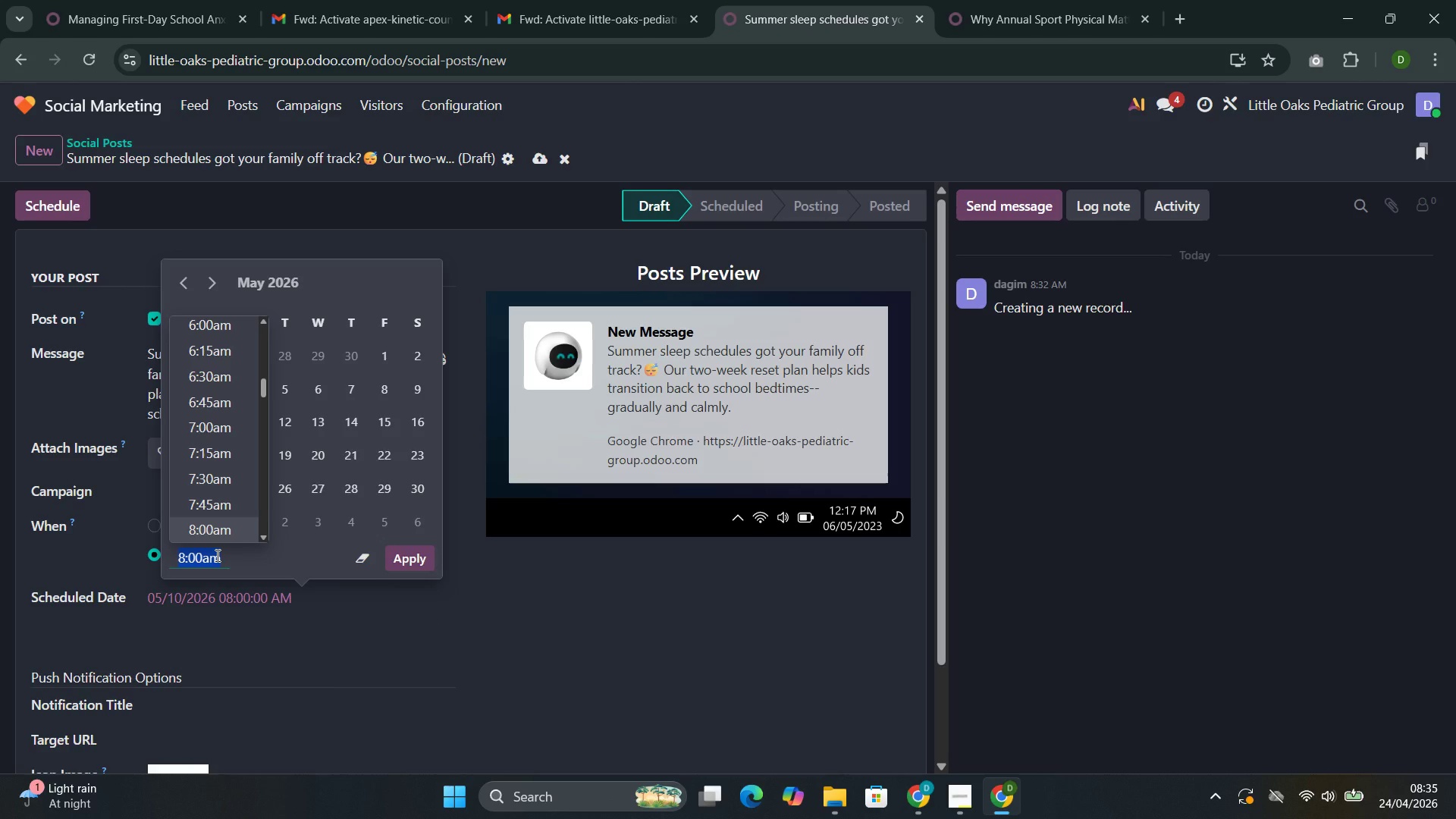 
key(ArrowRight)
 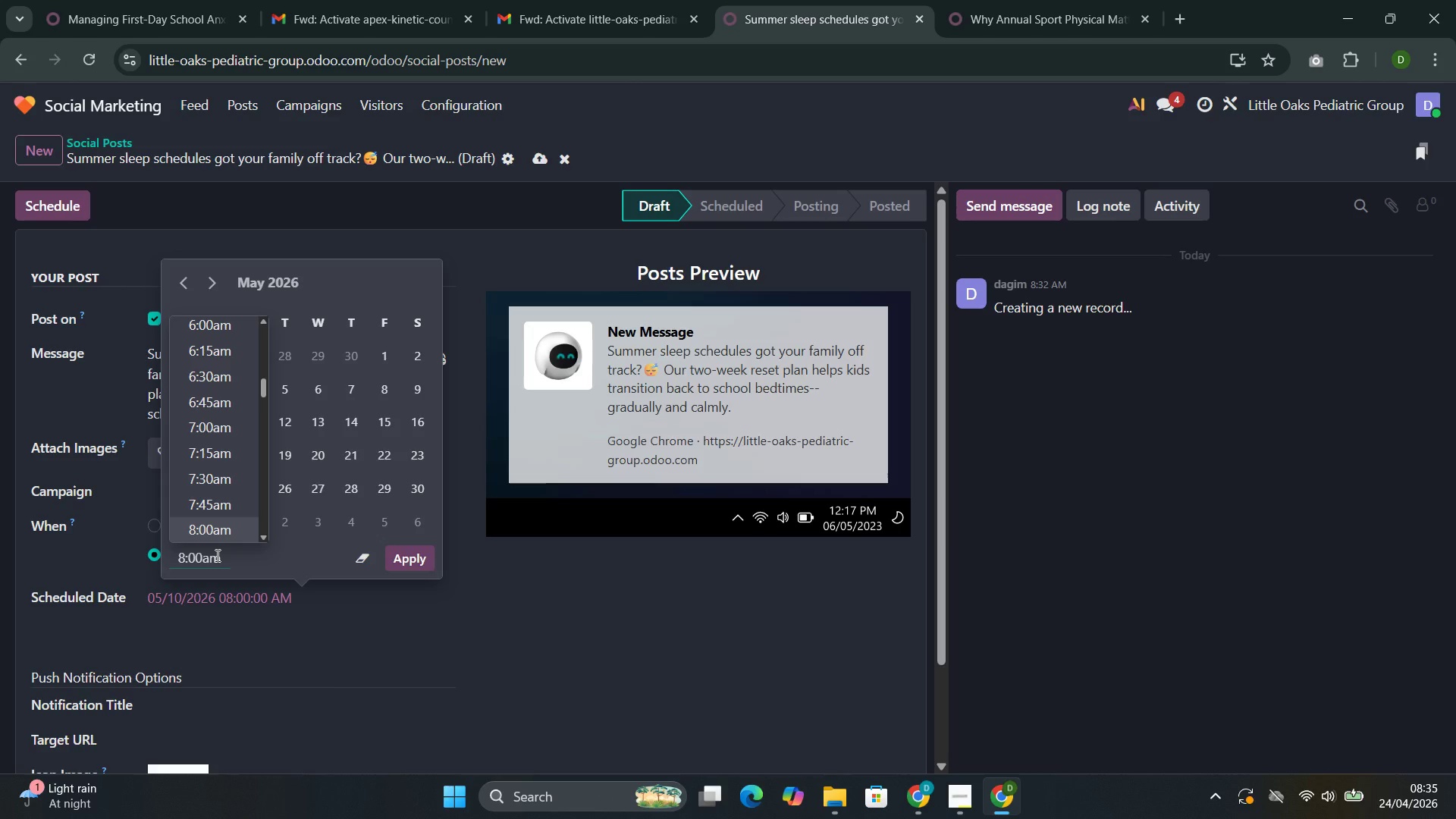 
key(Backspace)
key(Backspace)
type(Pm)
key(Backspace)
type(M)
 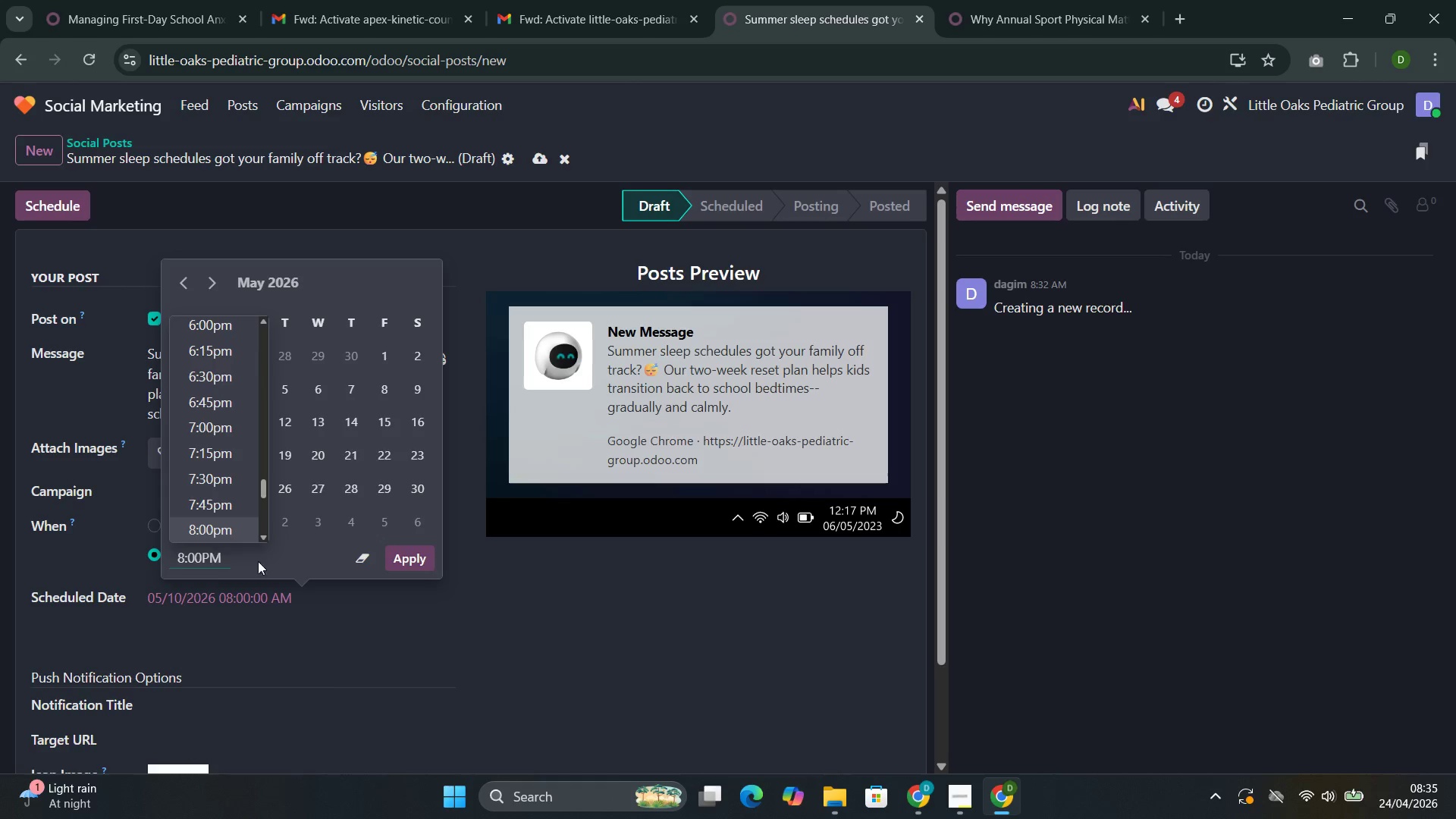 
left_click([413, 562])
 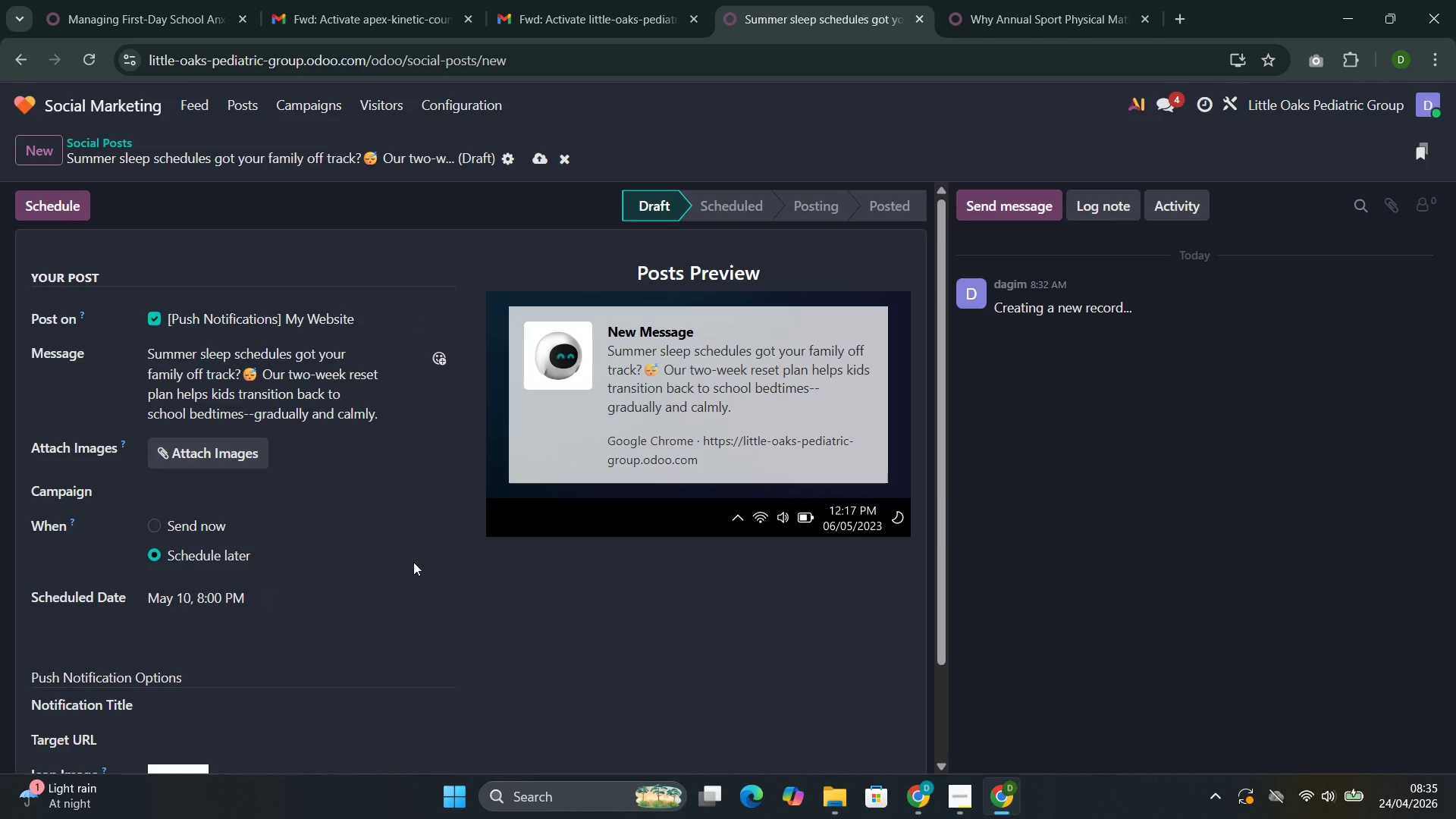 
mouse_move([284, 583])
 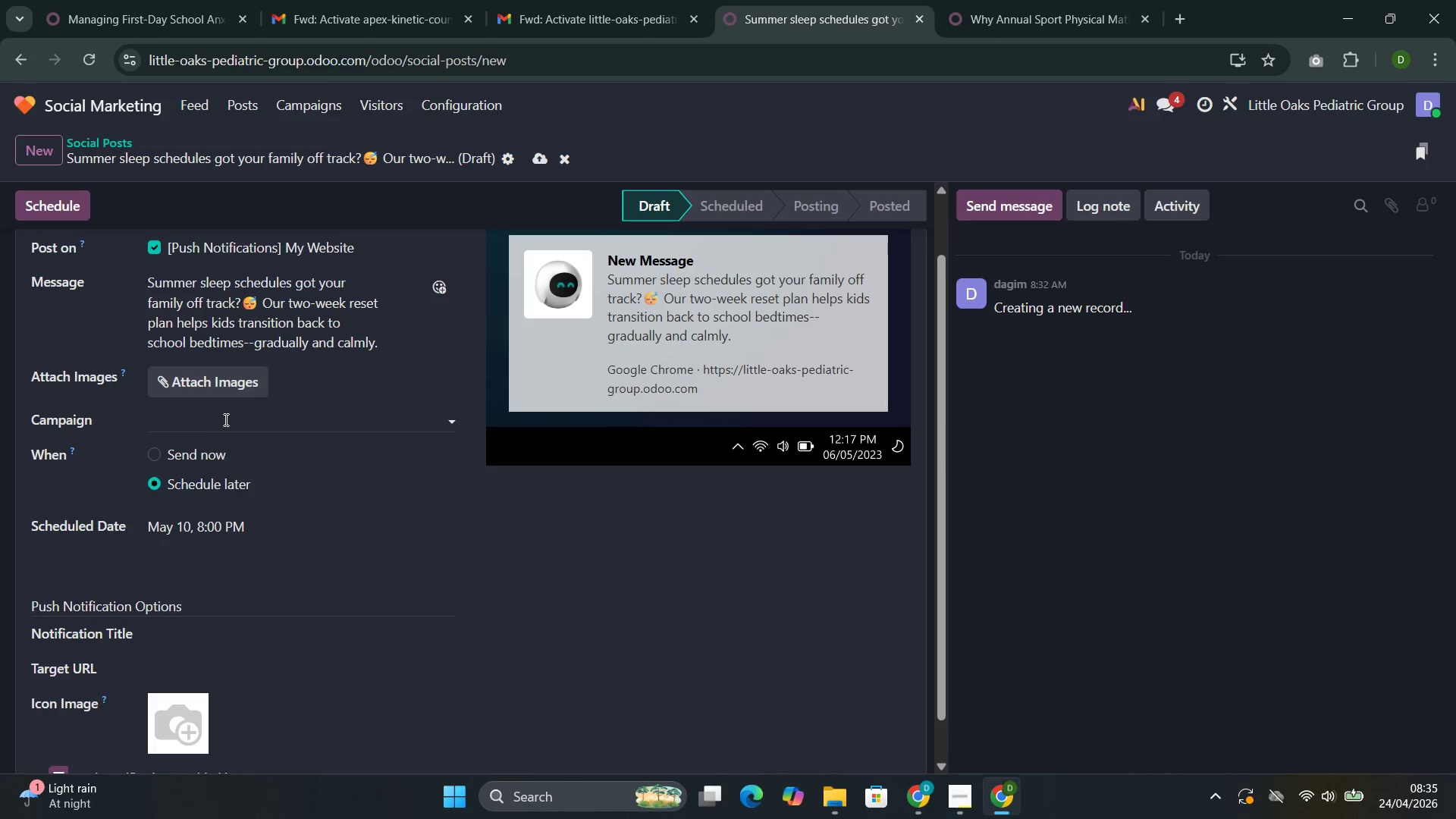 
left_click([224, 419])
 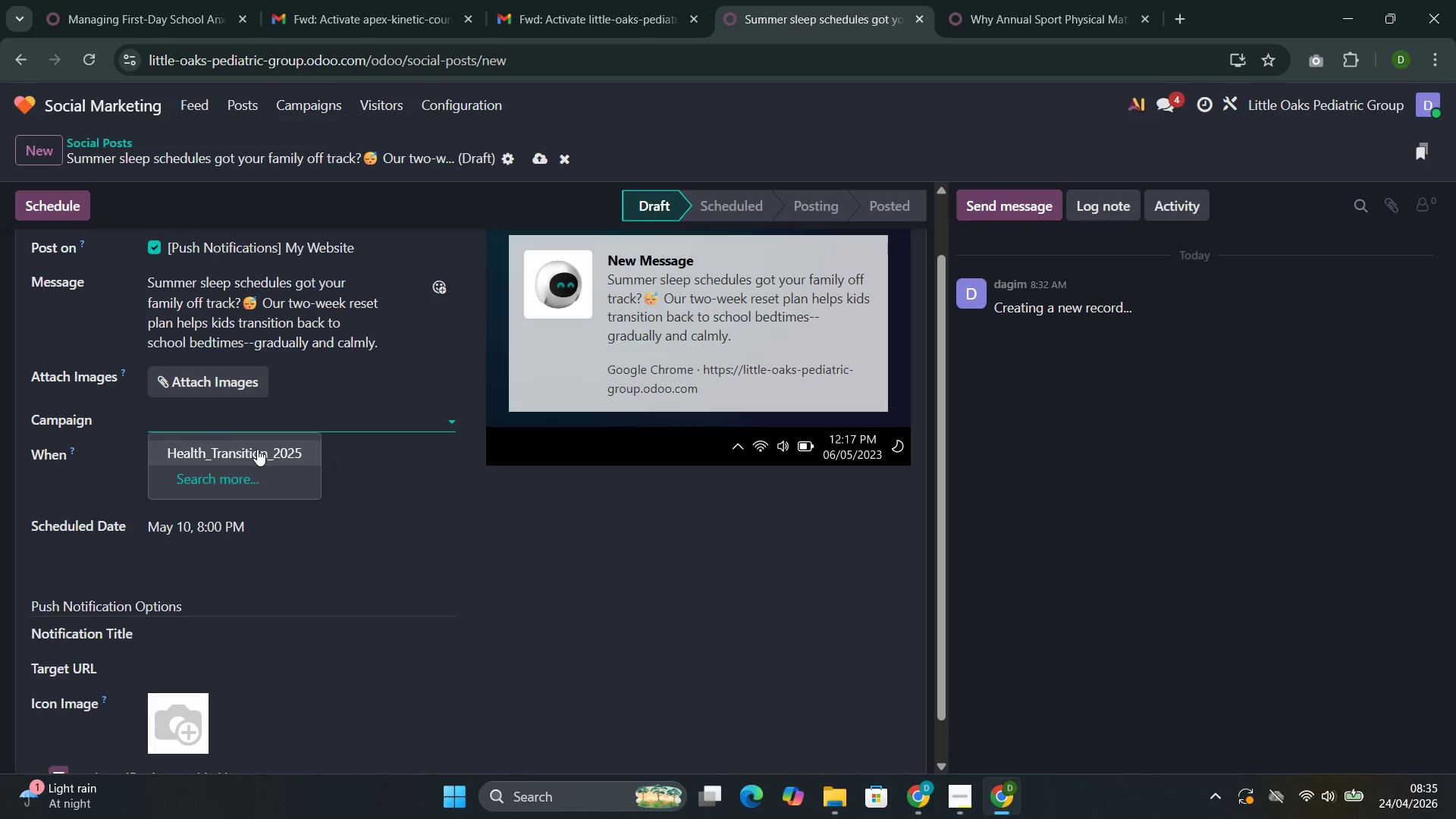 
left_click([256, 449])
 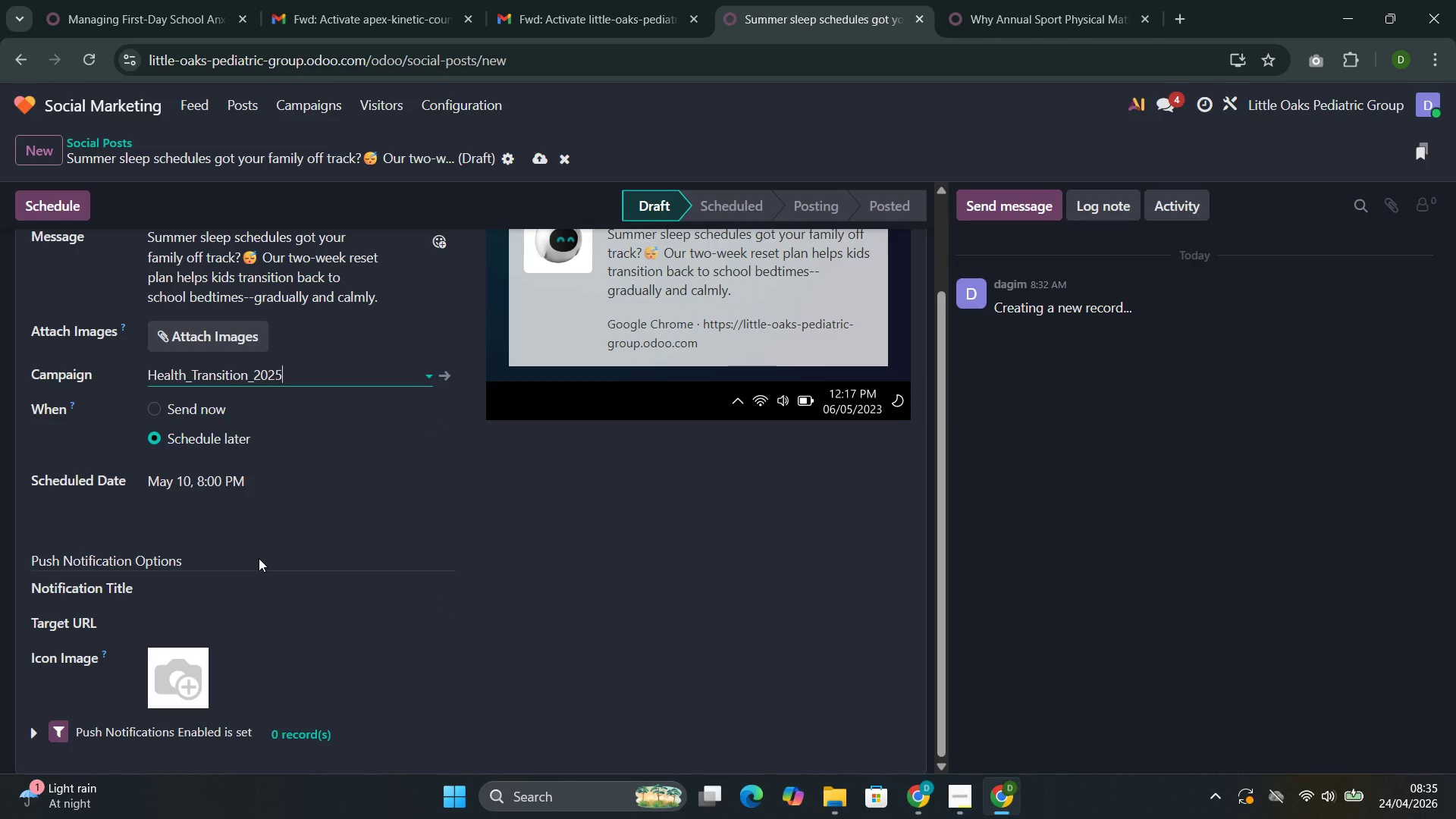 
left_click([243, 584])
 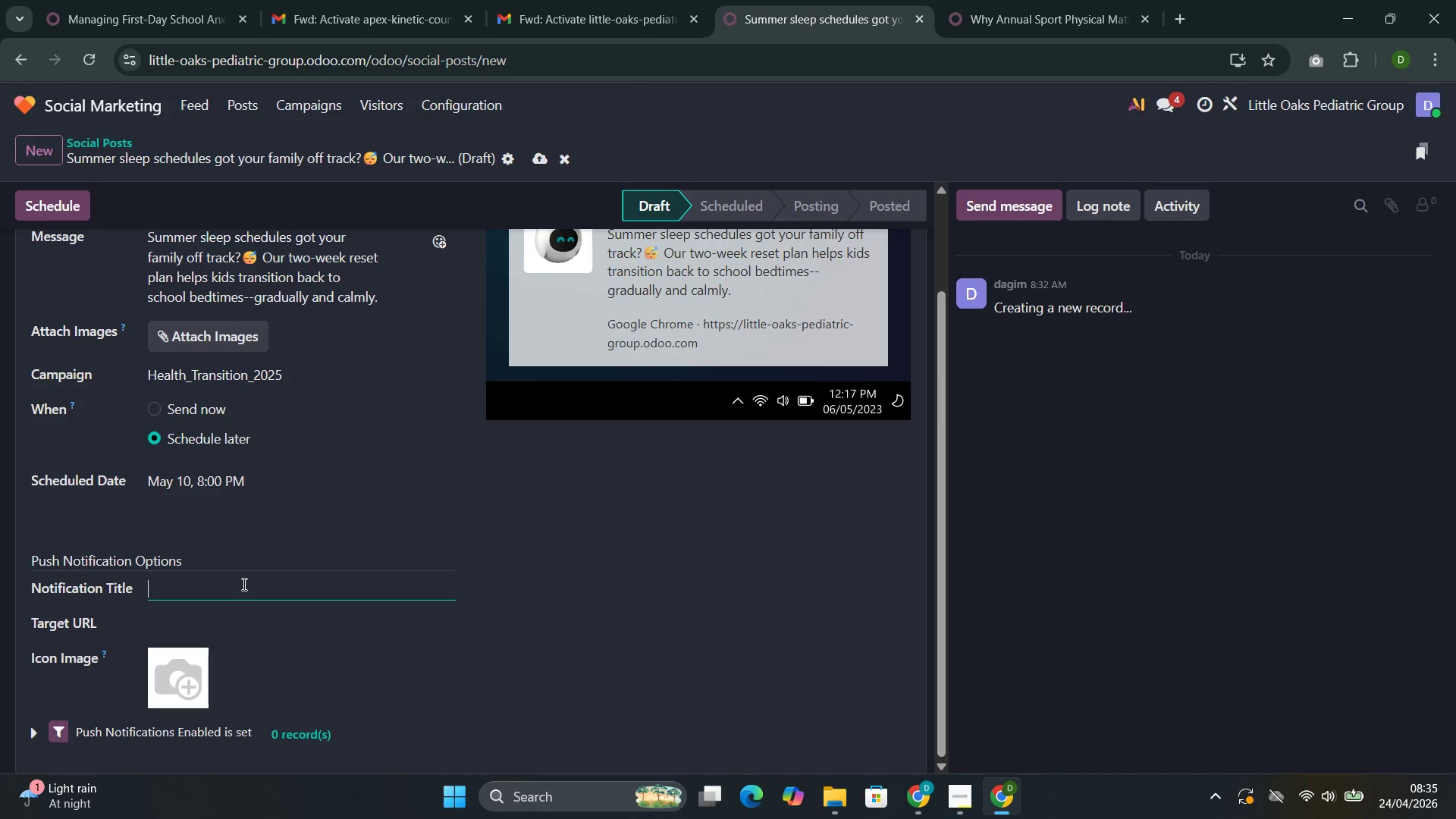 
wait(9.59)
 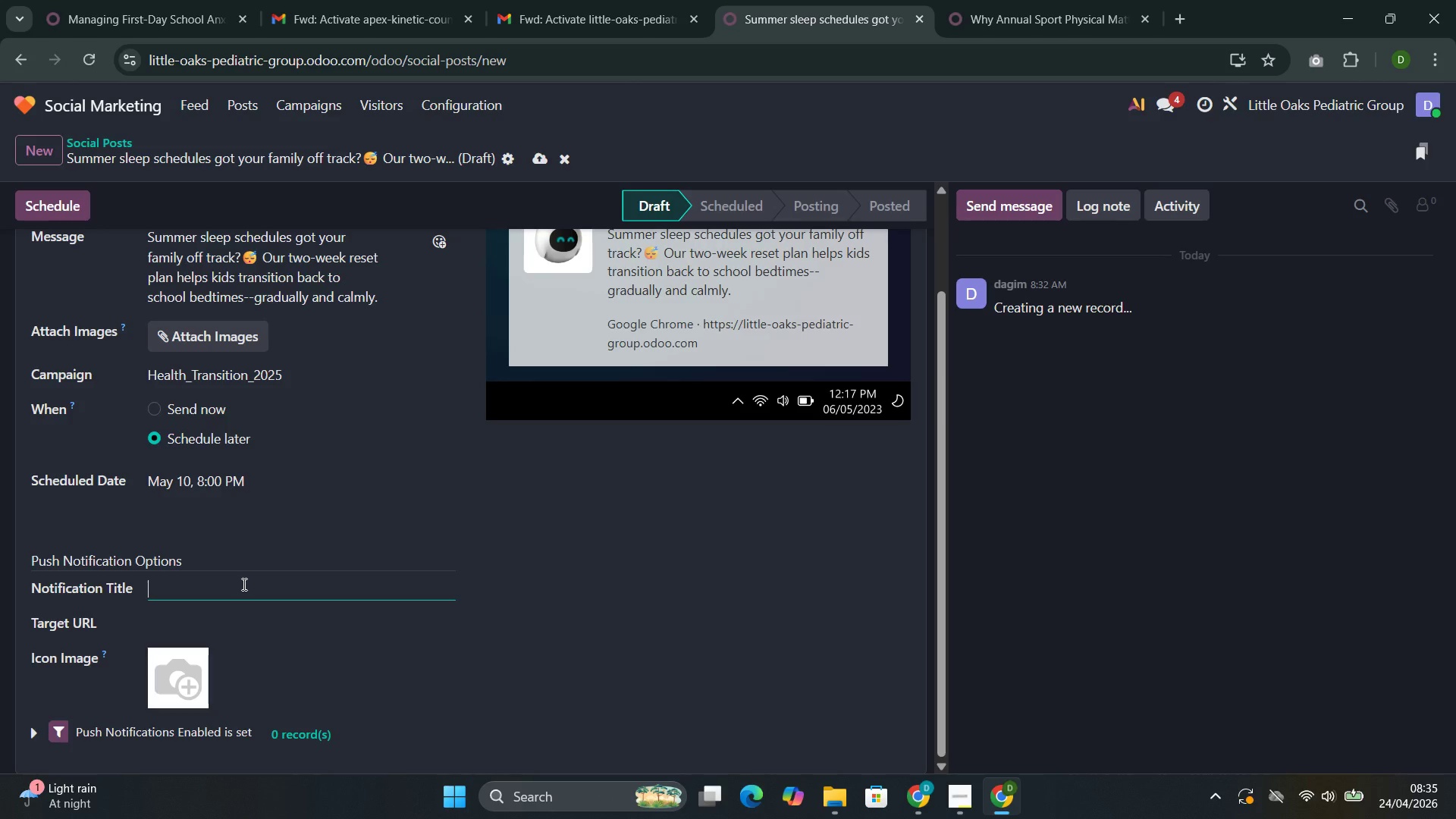 
left_click_drag(start_coordinate=[293, 296], to_coordinate=[201, 294])
 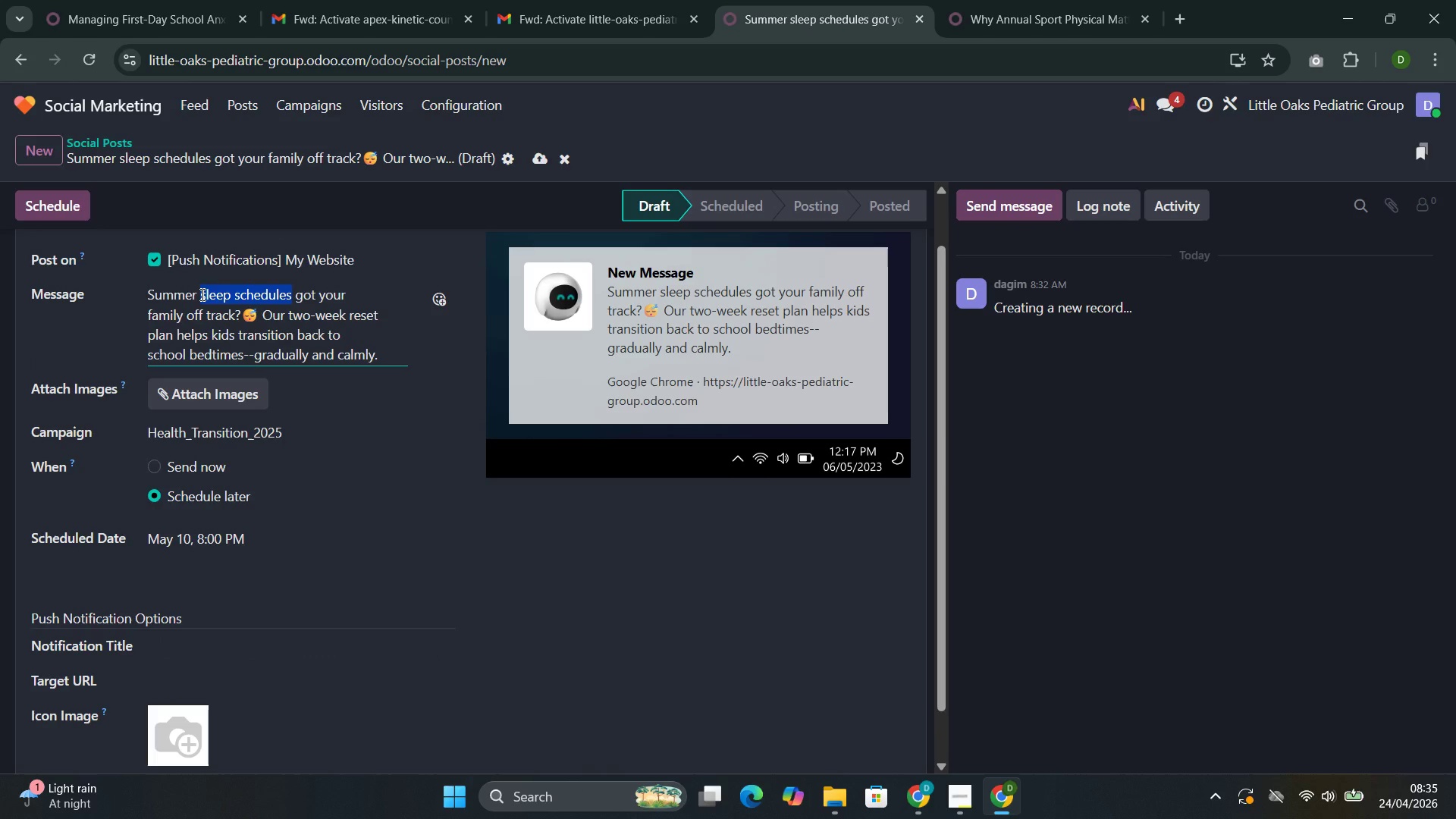 
left_click([201, 294])
 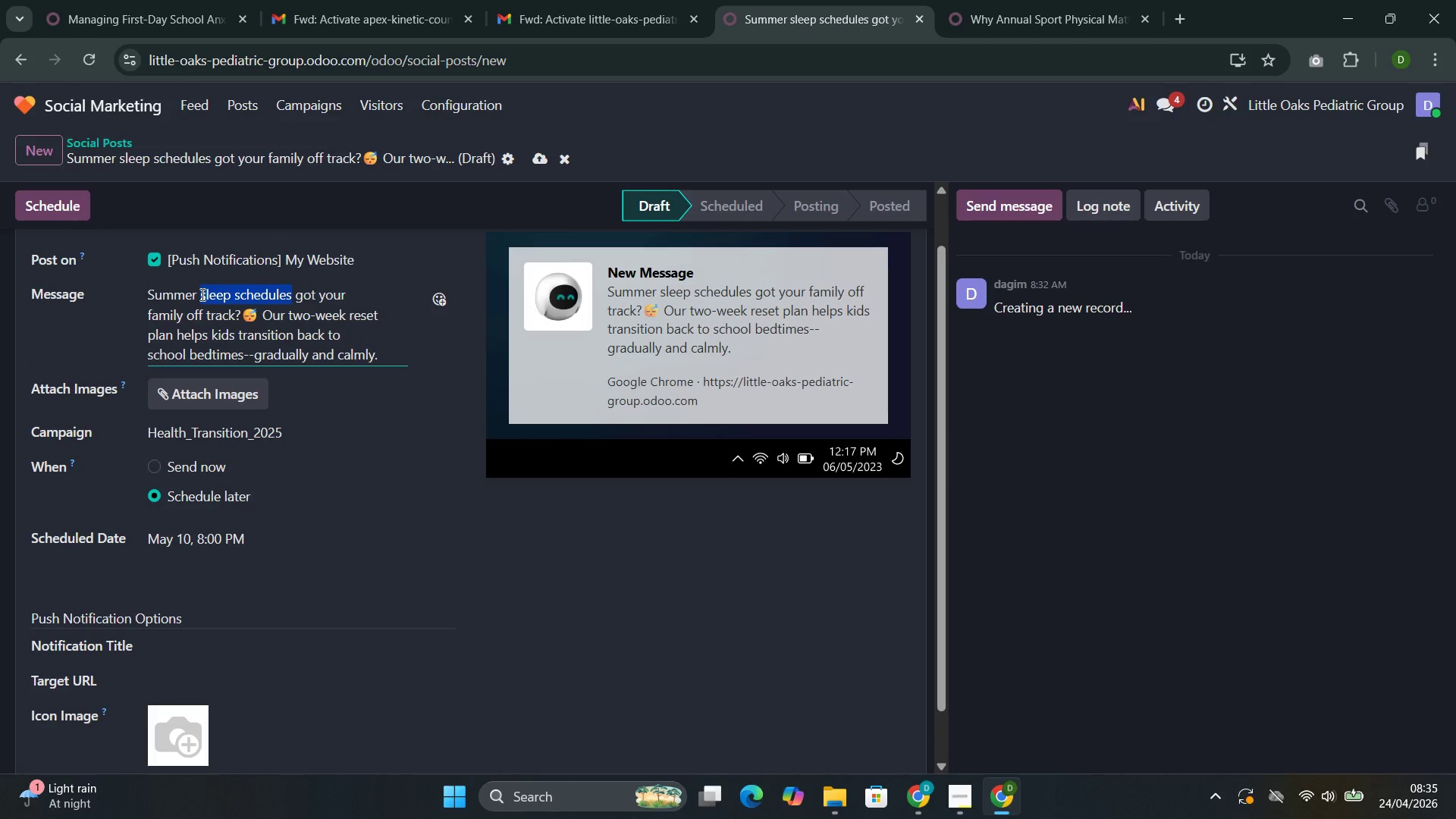 
key(Control+C)
 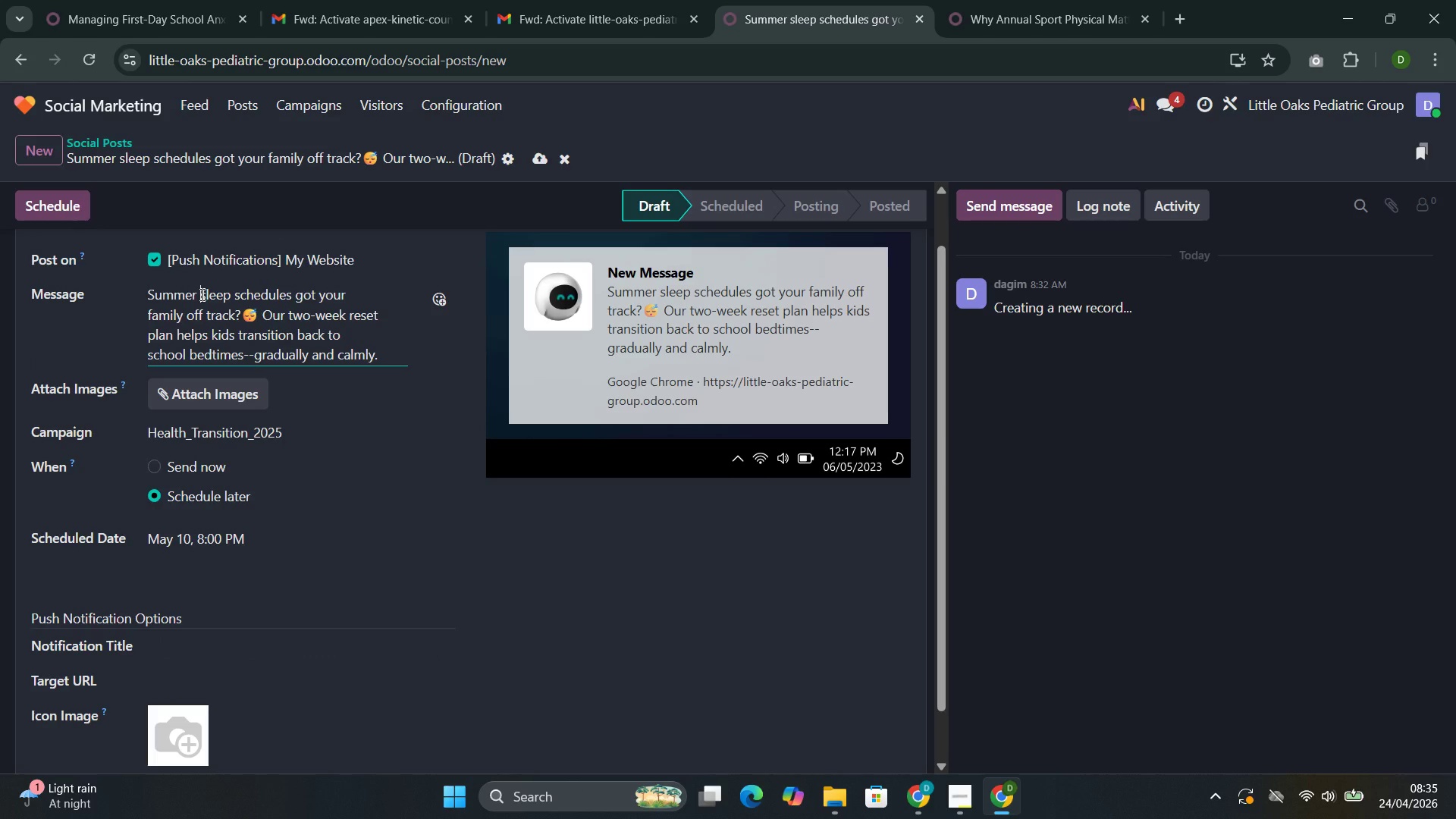 
key(Control+C)
 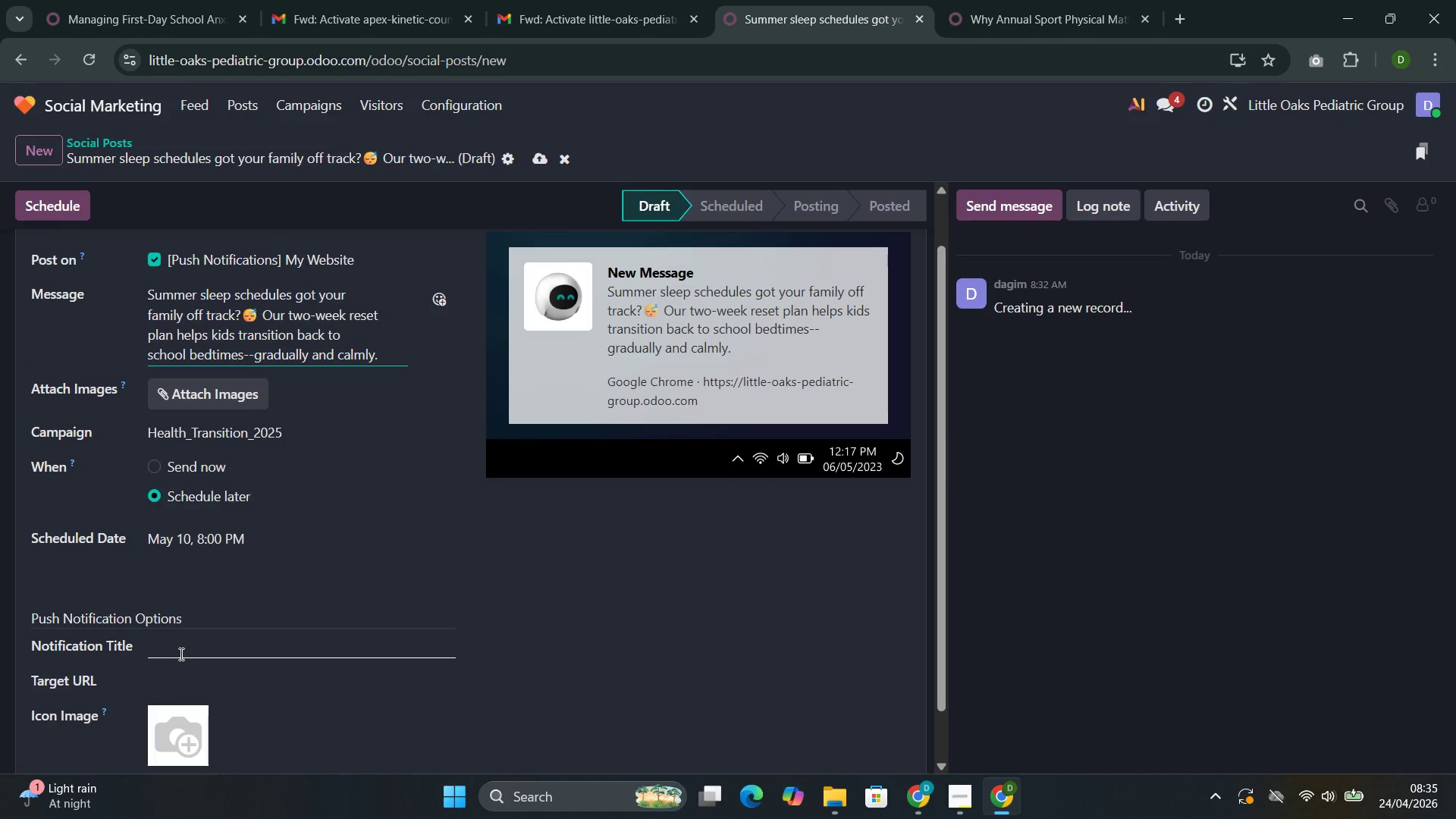 
left_click([187, 645])
 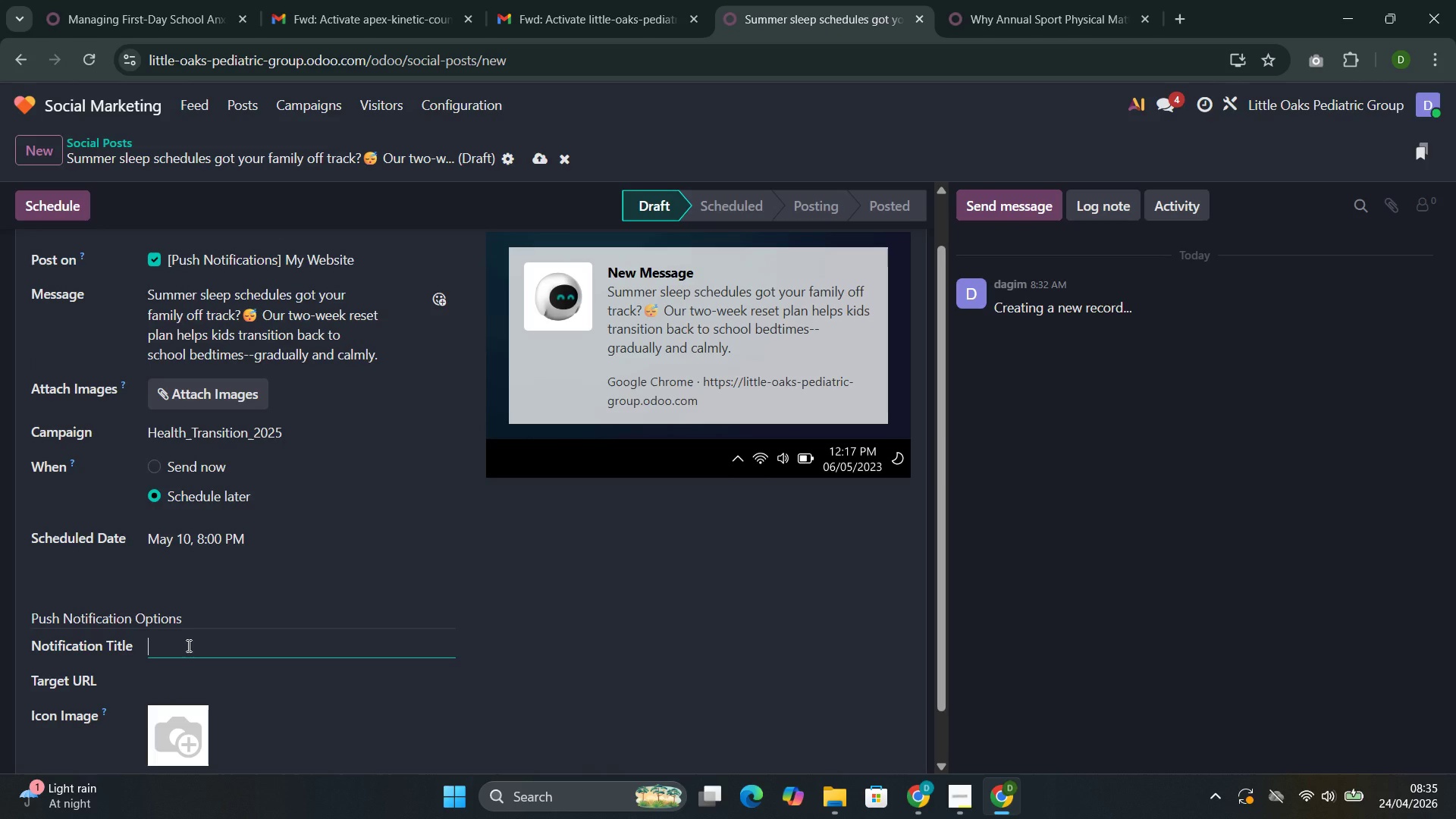 
key(Control+V)
 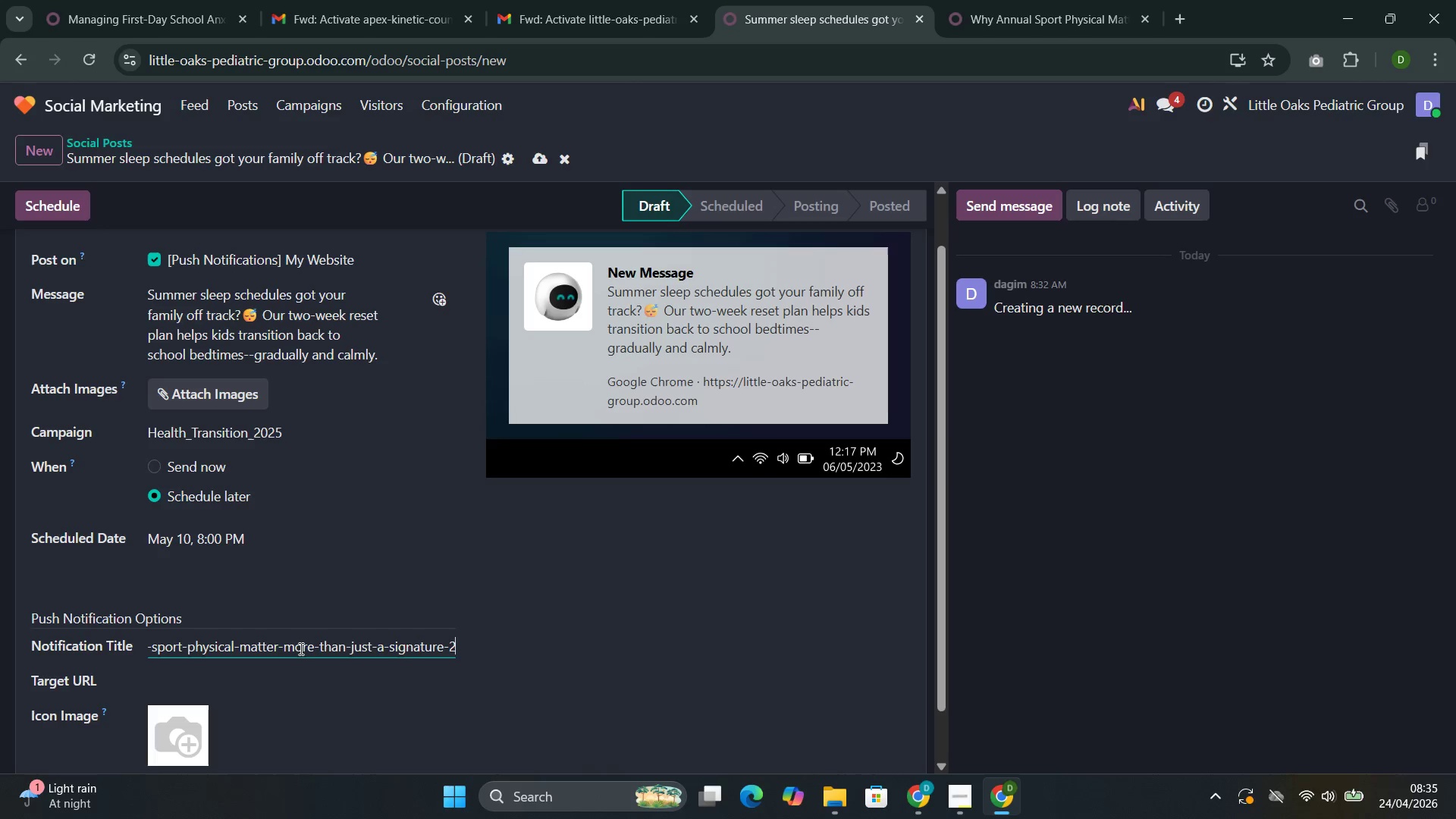 
key(Control+ControlLeft)
 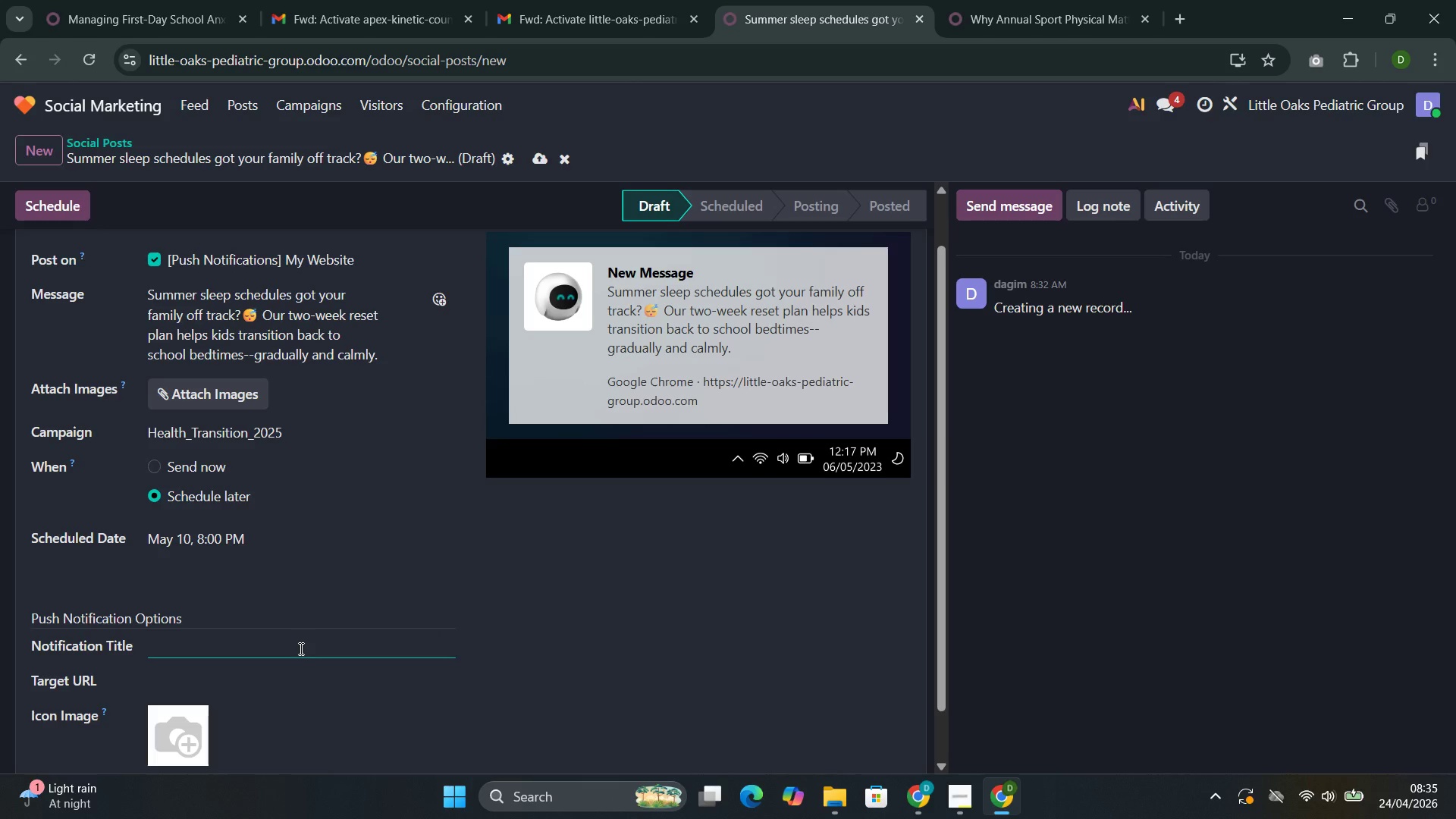 
key(Control+Z)
 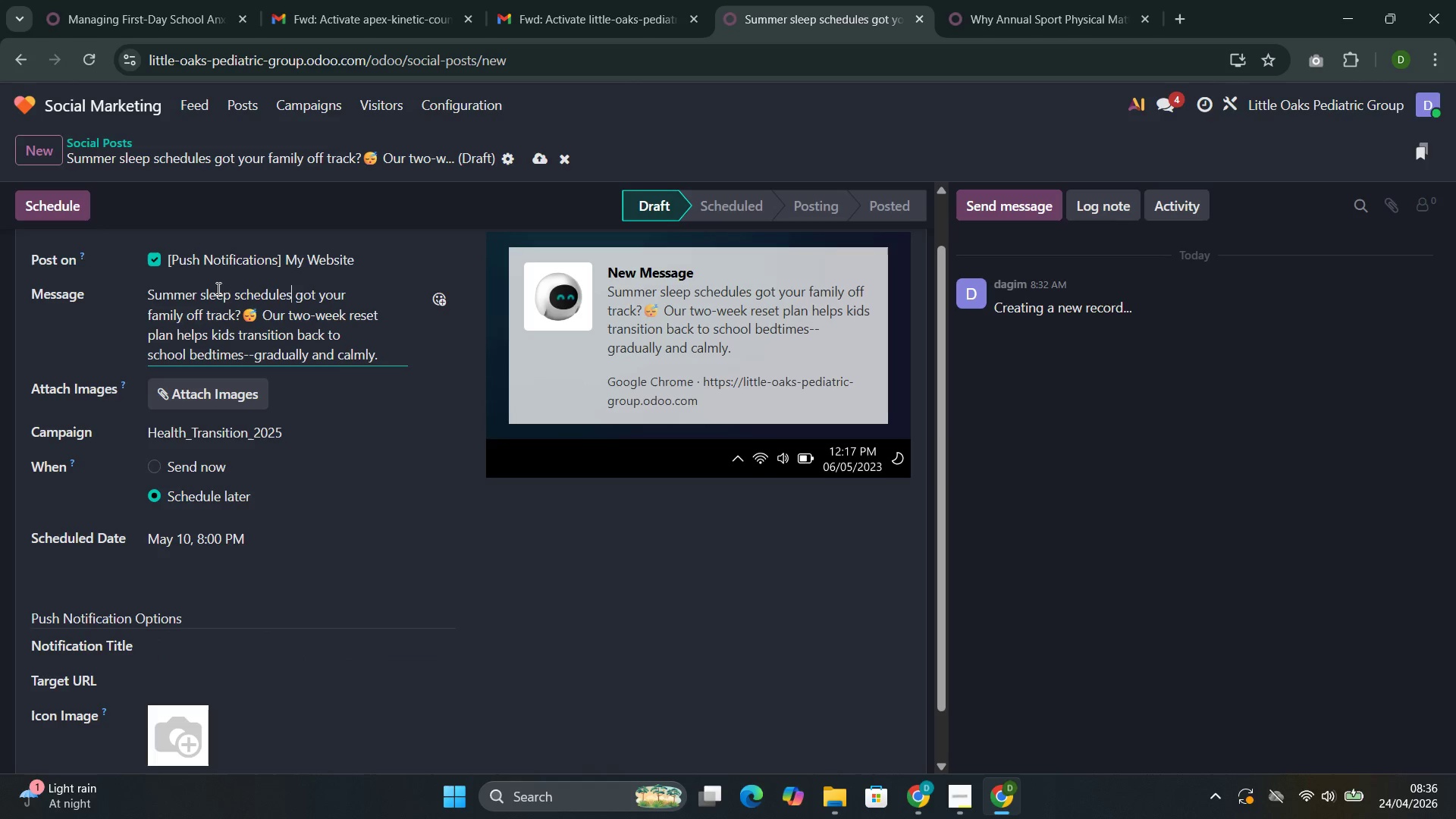 
left_click([205, 293])
 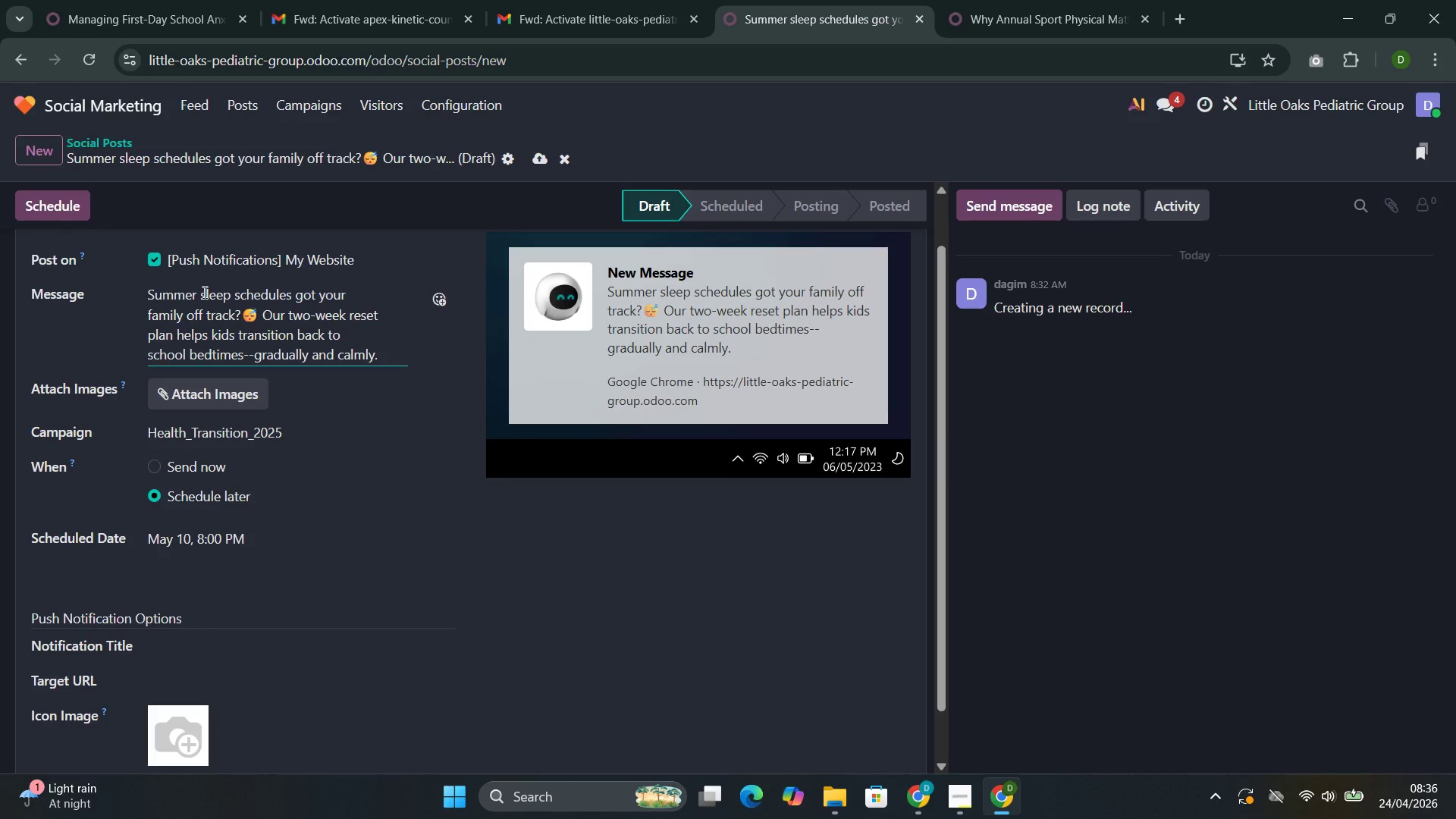 
left_click([203, 292])
 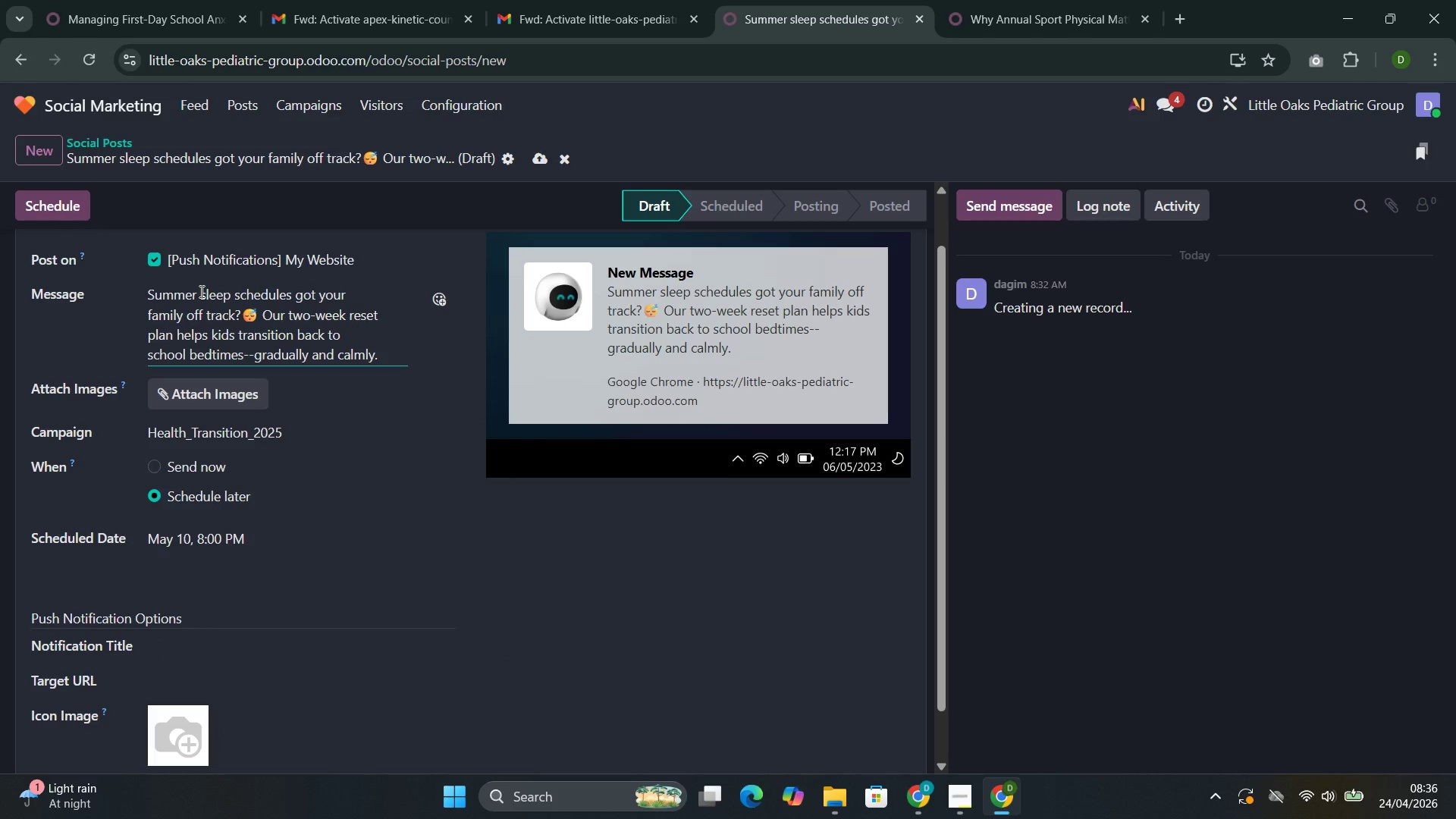 
left_click([200, 291])
 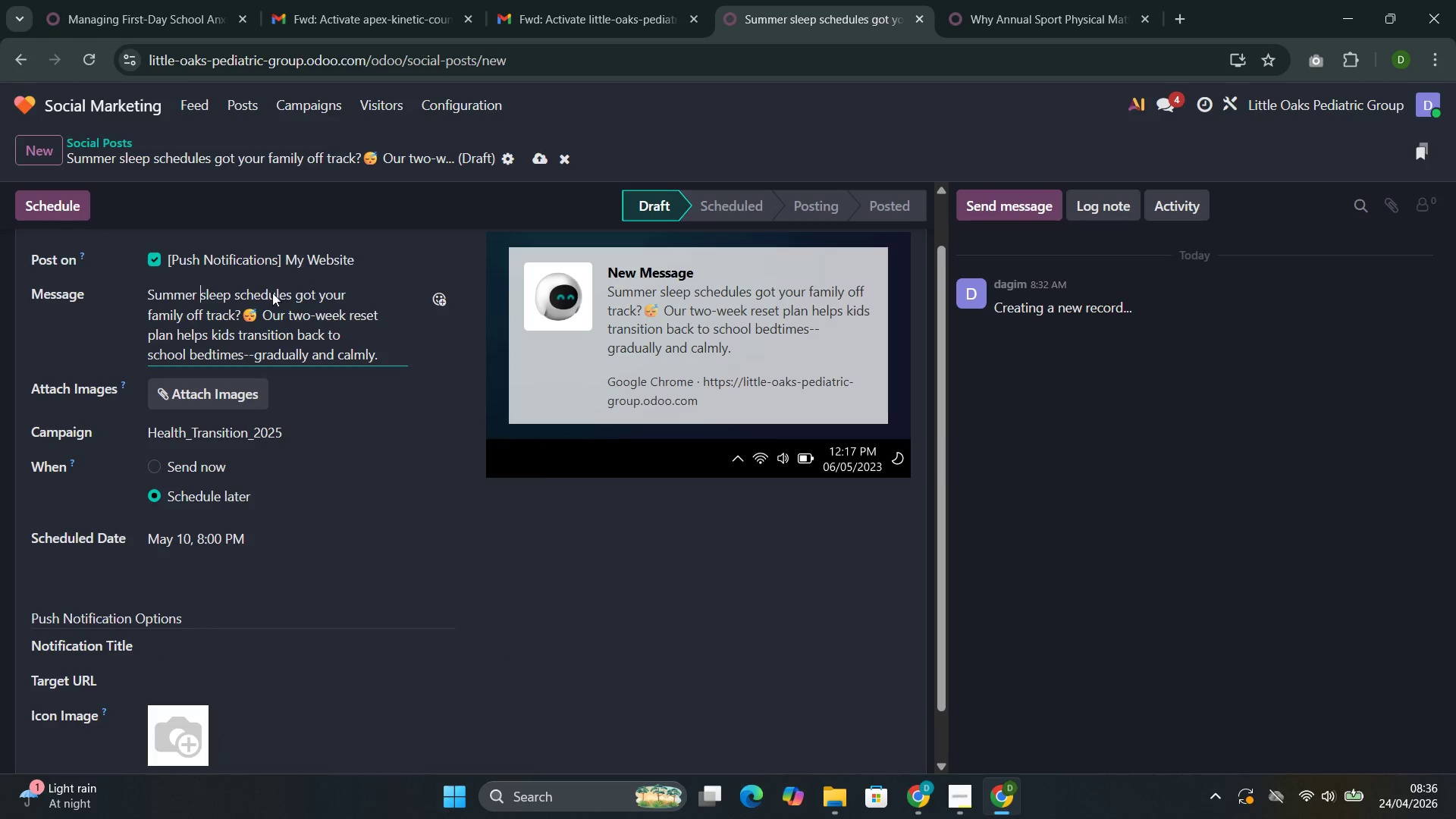 
double_click([272, 293])
 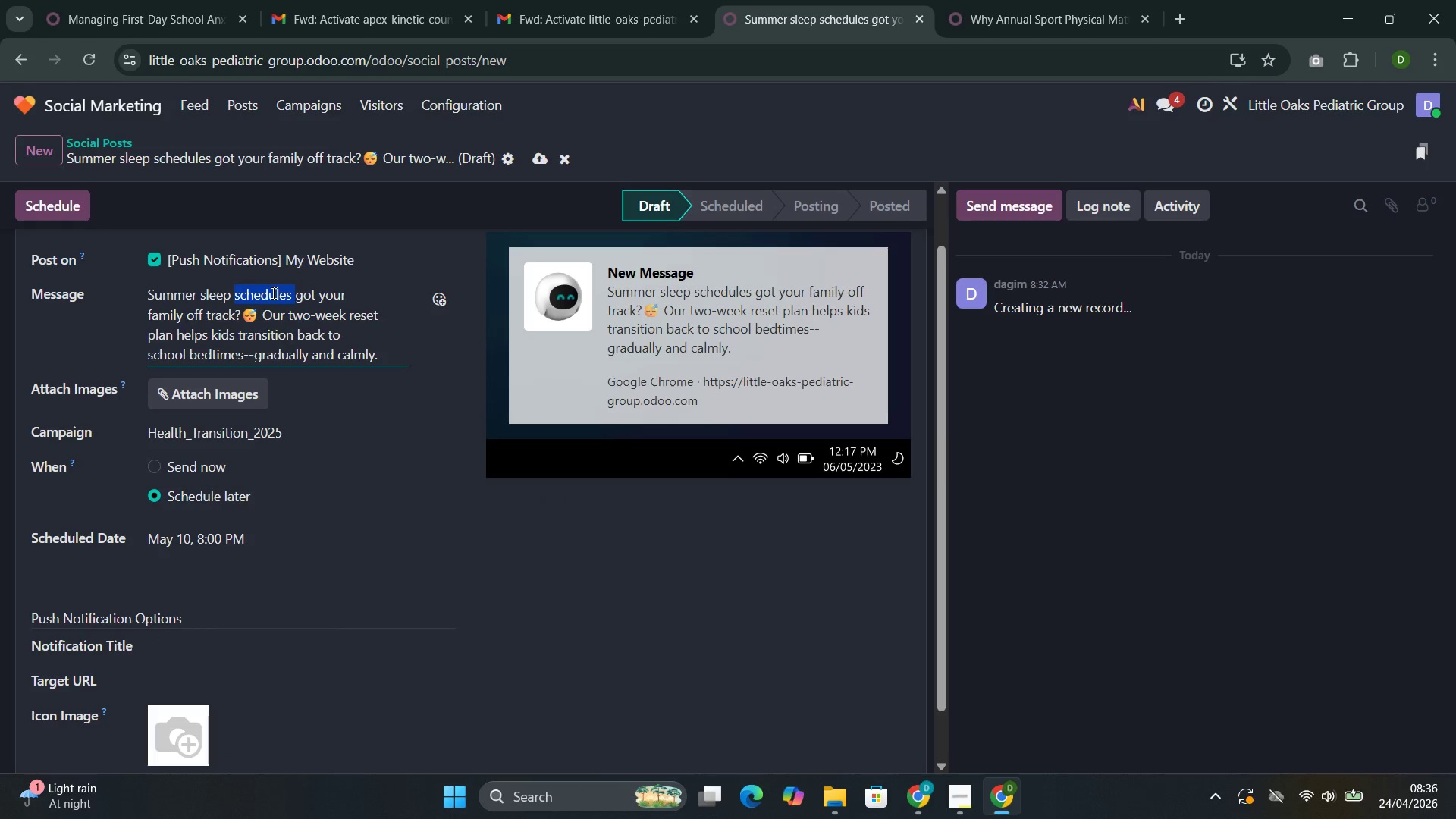 
triple_click([272, 293])
 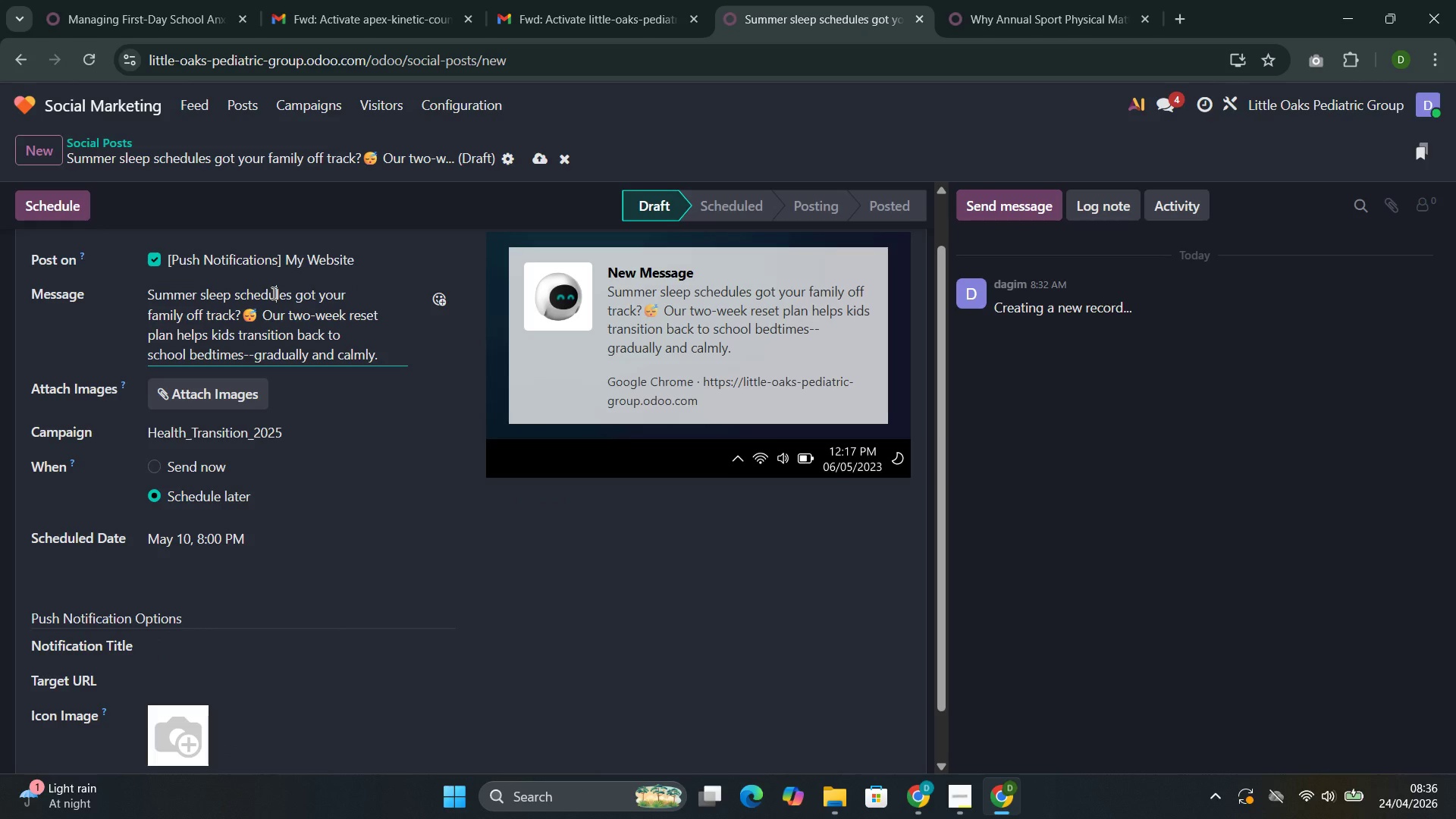 
double_click([272, 293])
 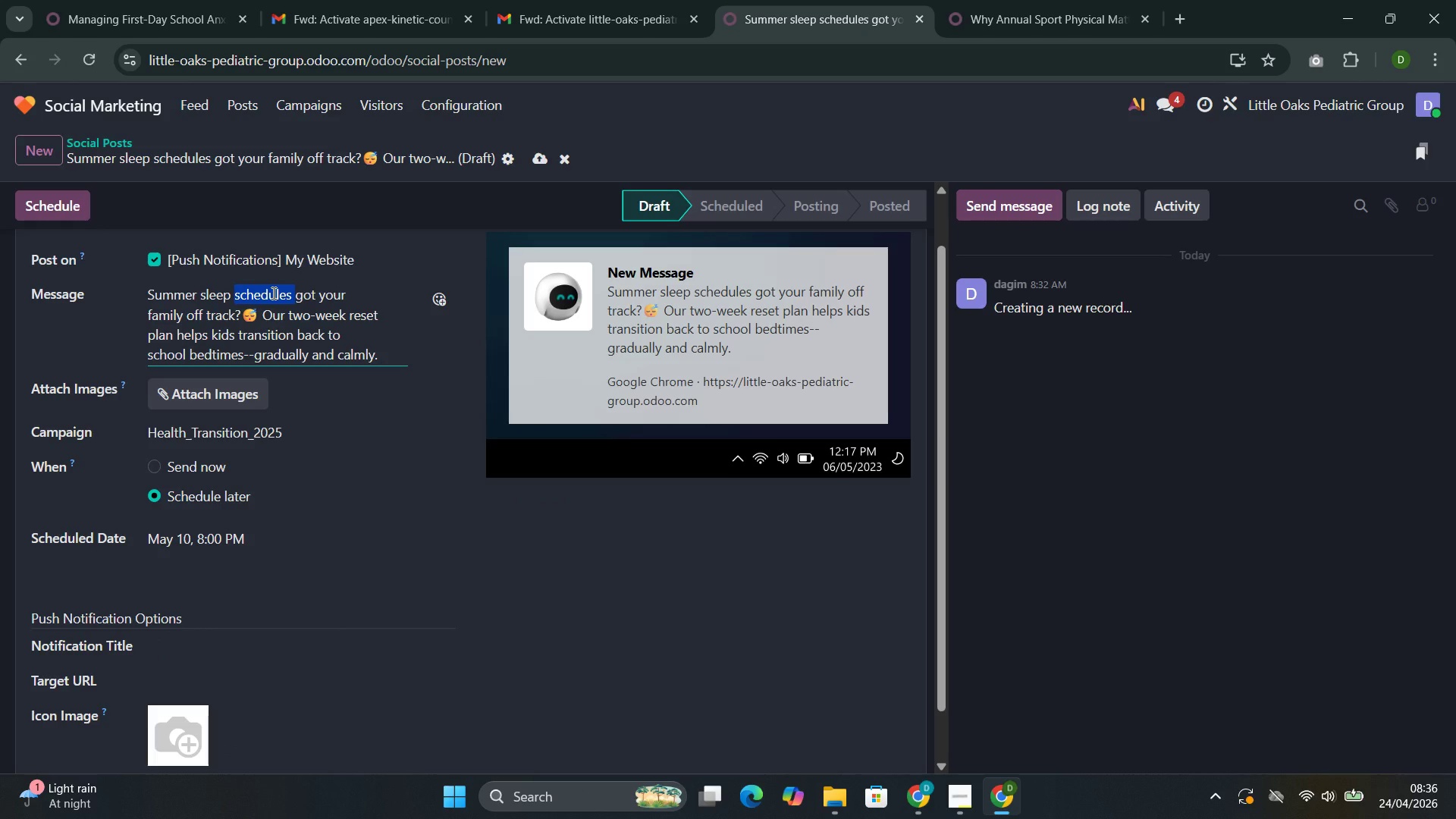 
key(Control+C)
 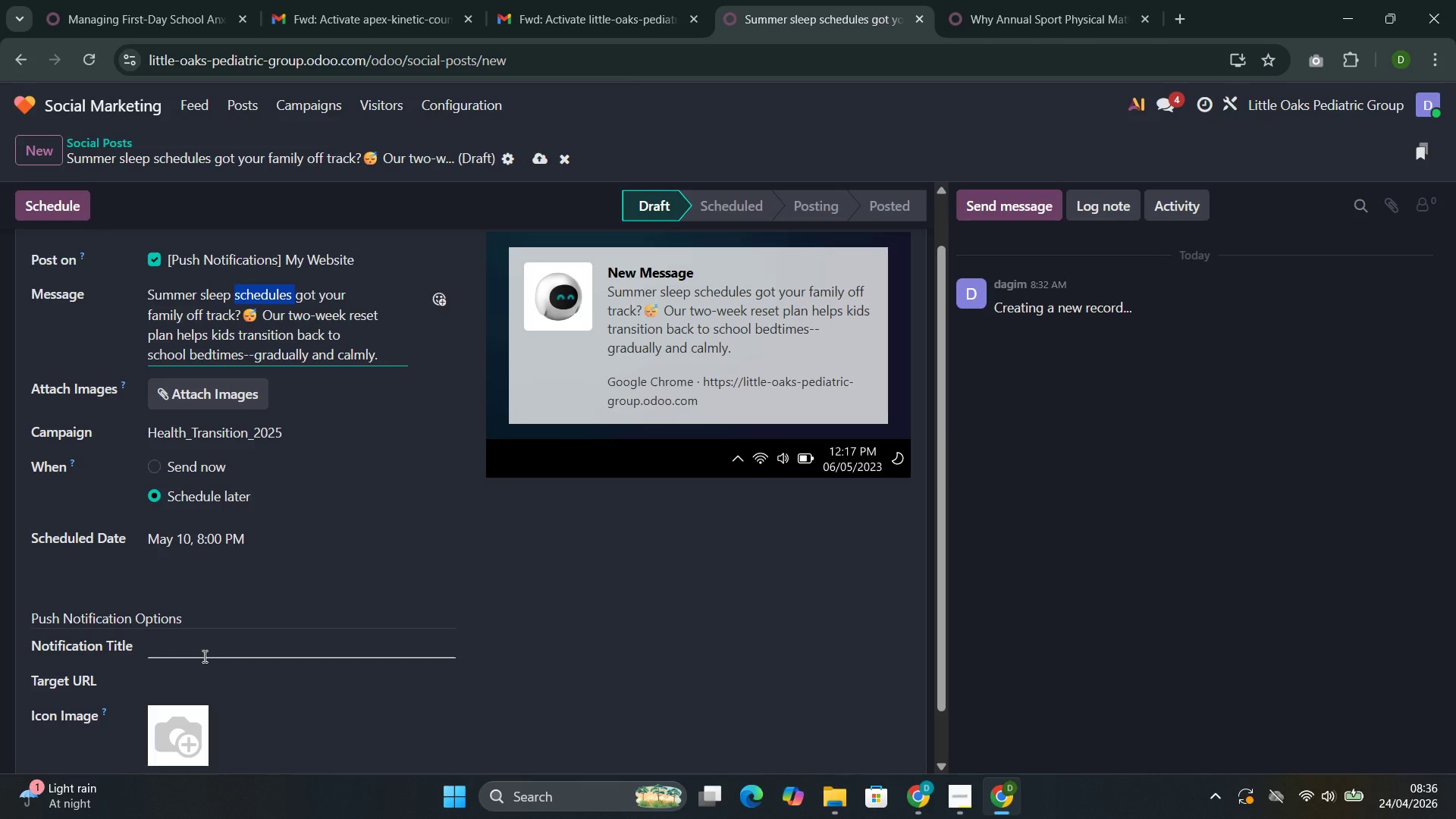 
left_click([217, 629])
 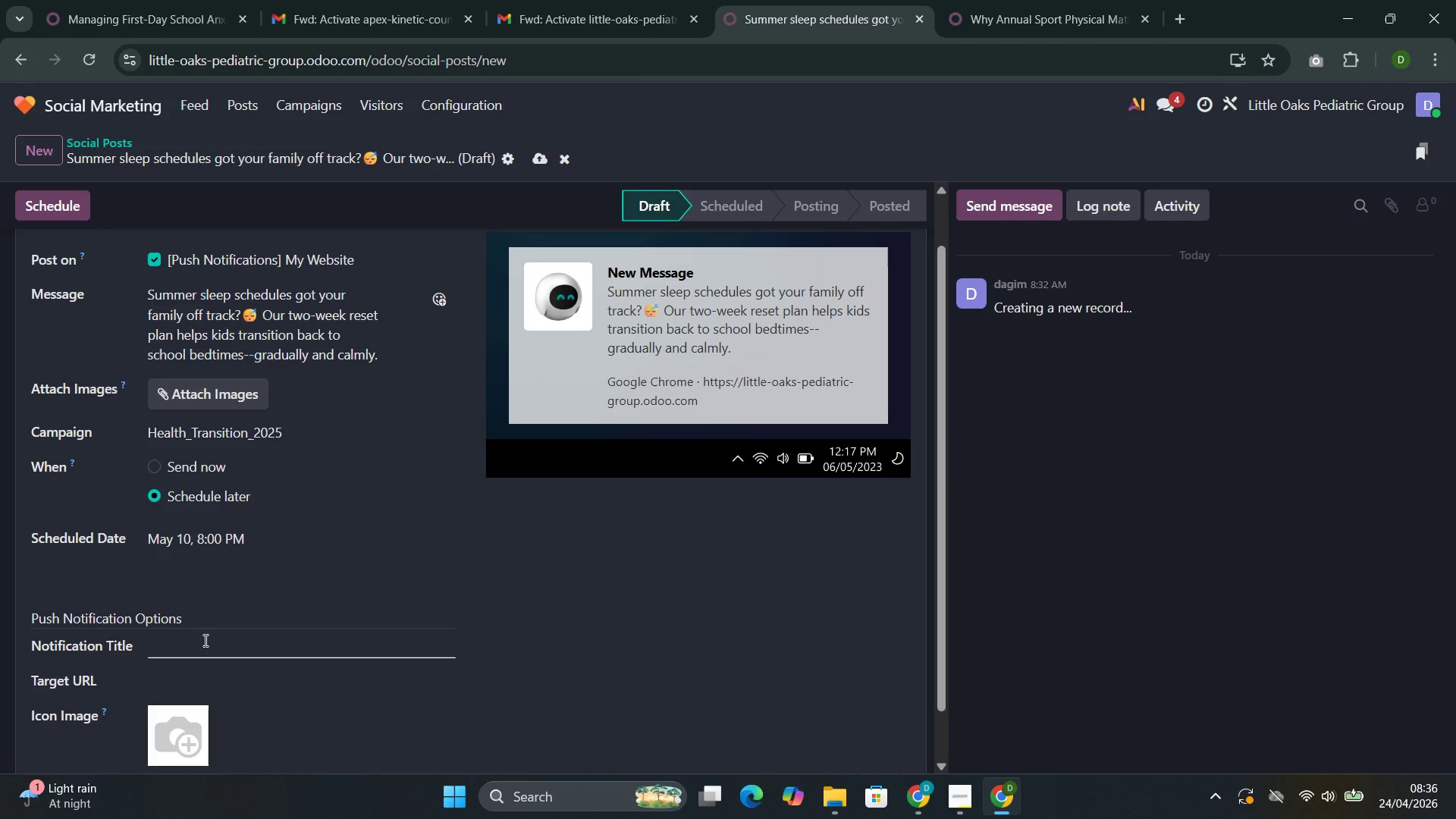 
left_click([204, 640])
 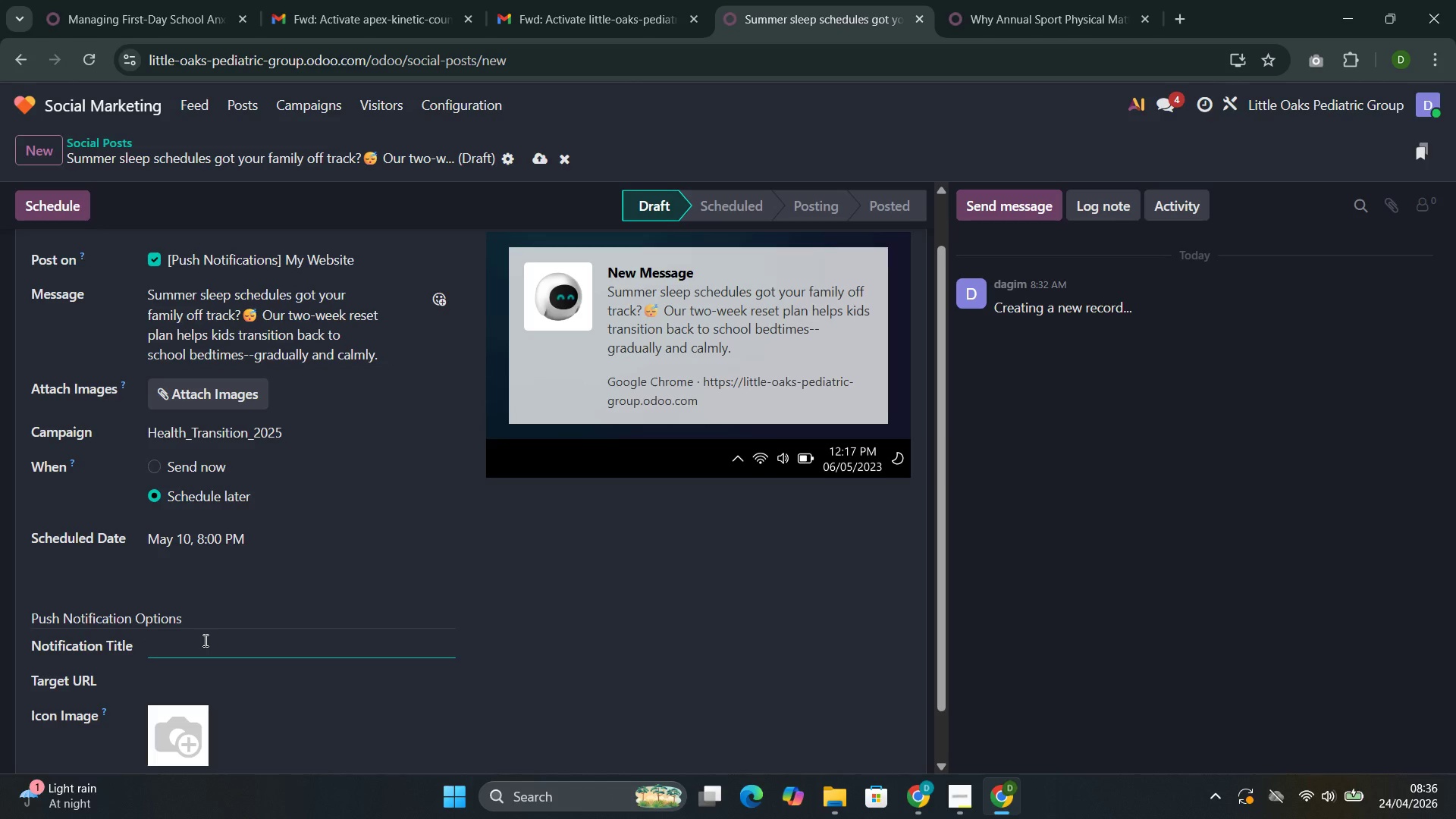 
type(Slee)
 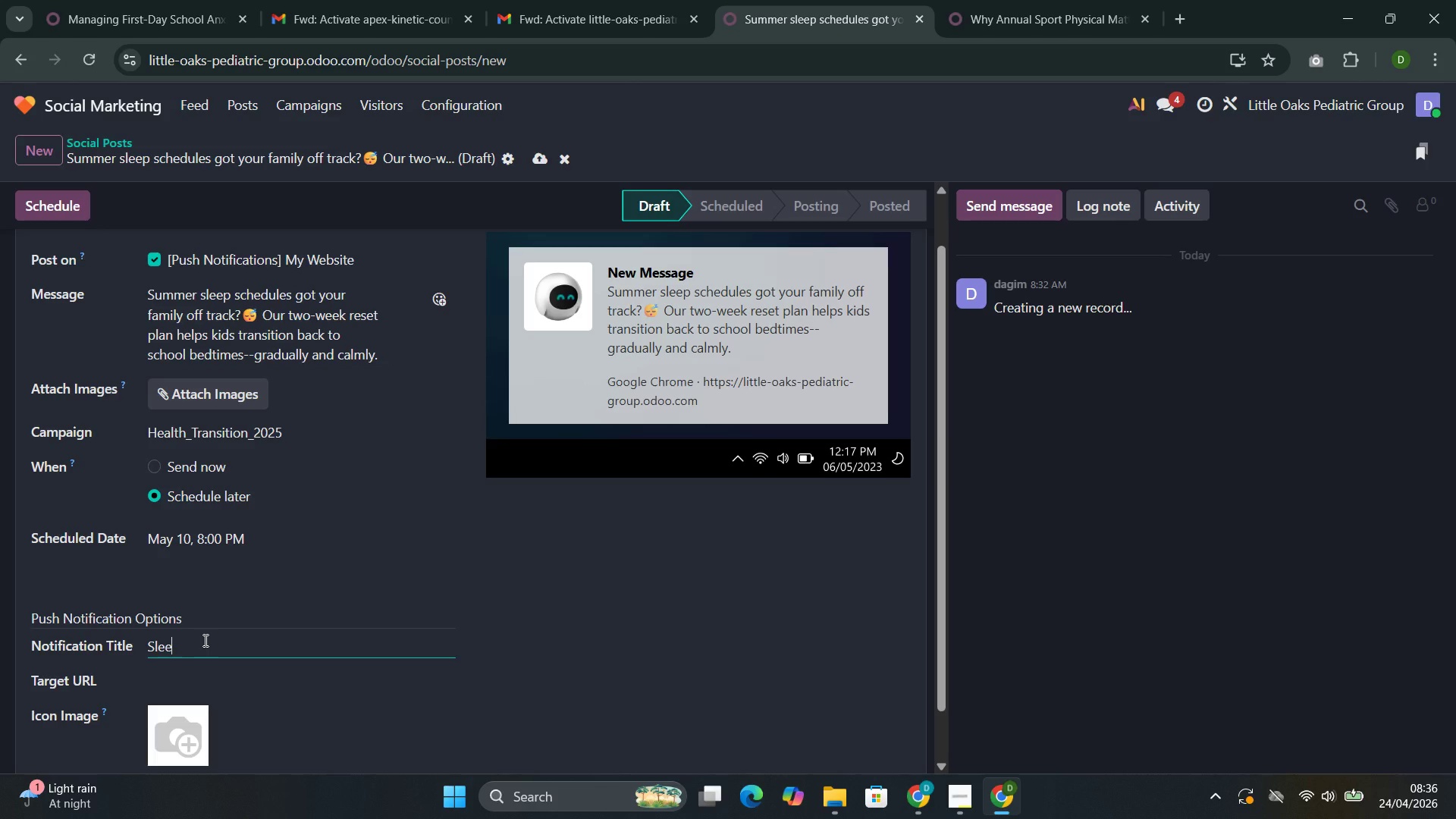 
key(P)
 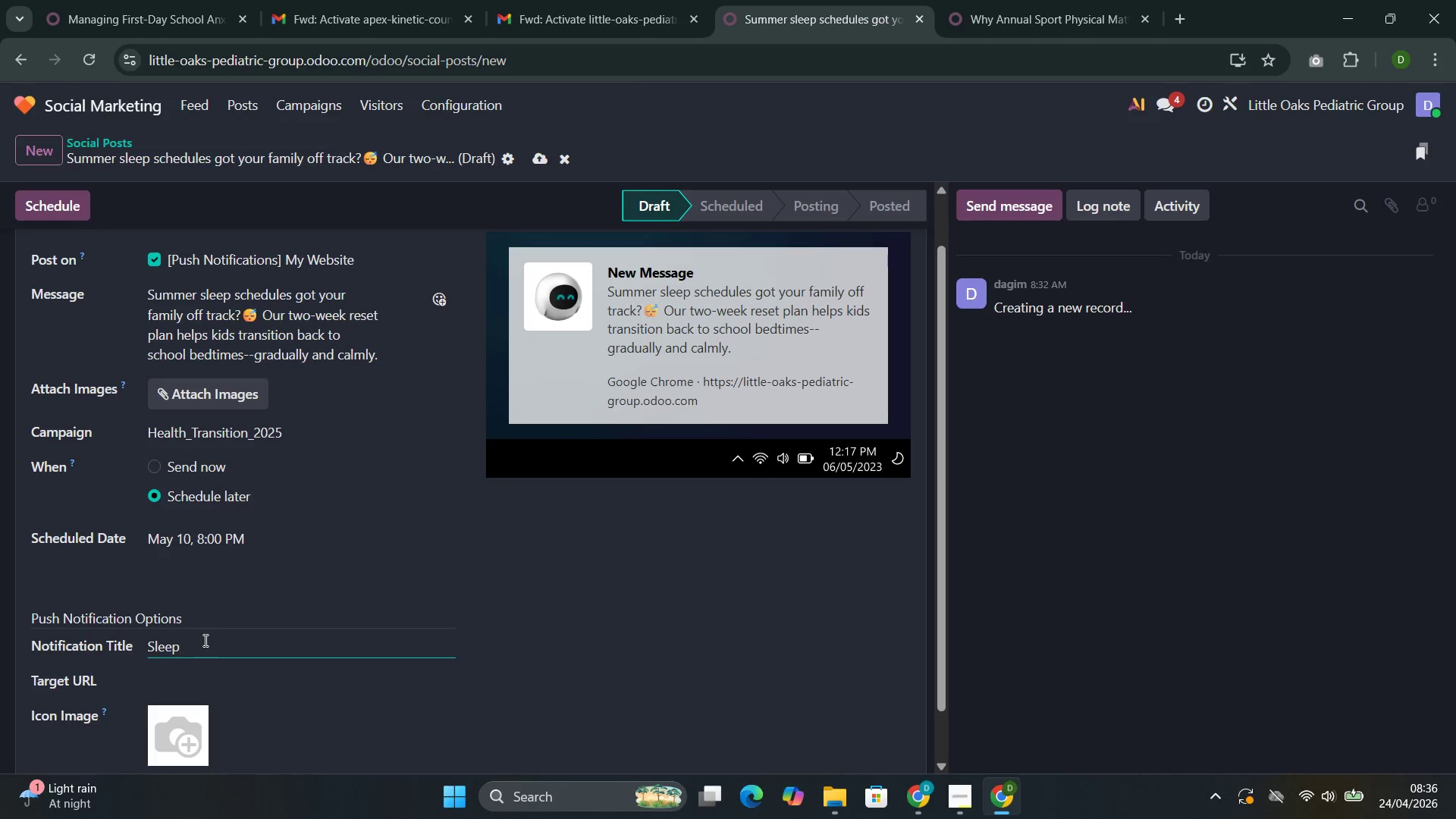 
key(Space)
 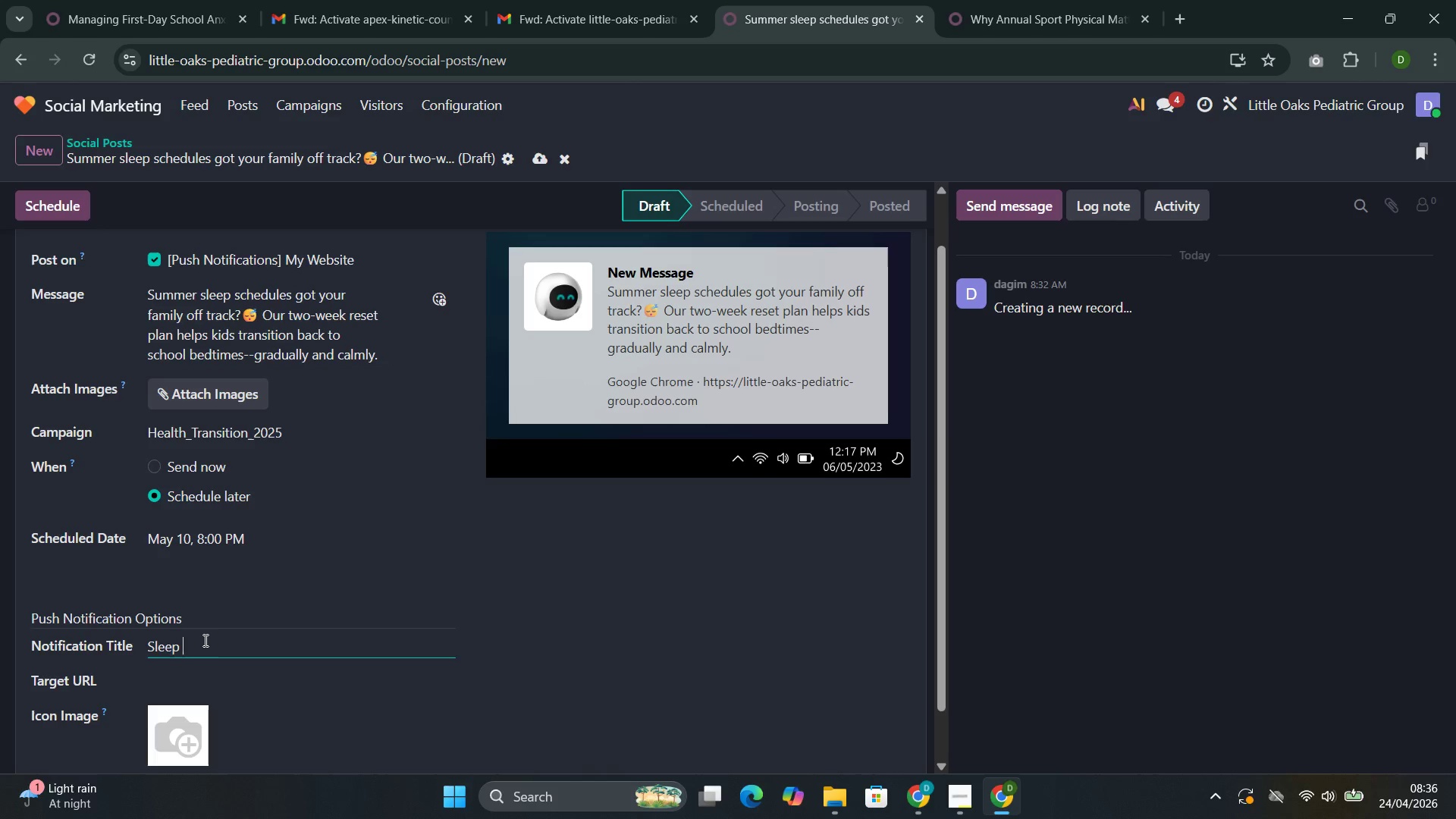 
key(Shift+V)
 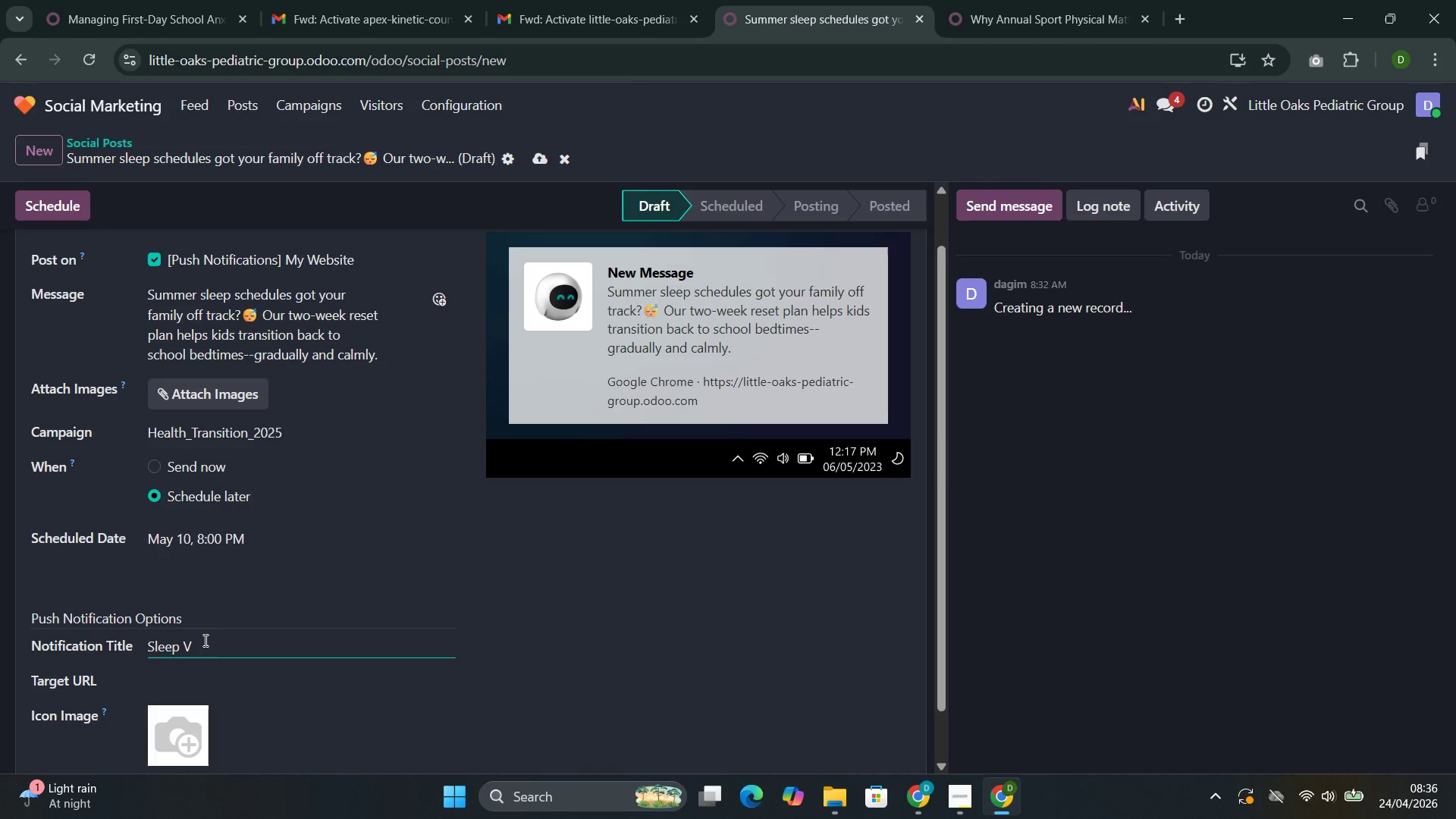 
key(Backspace)
 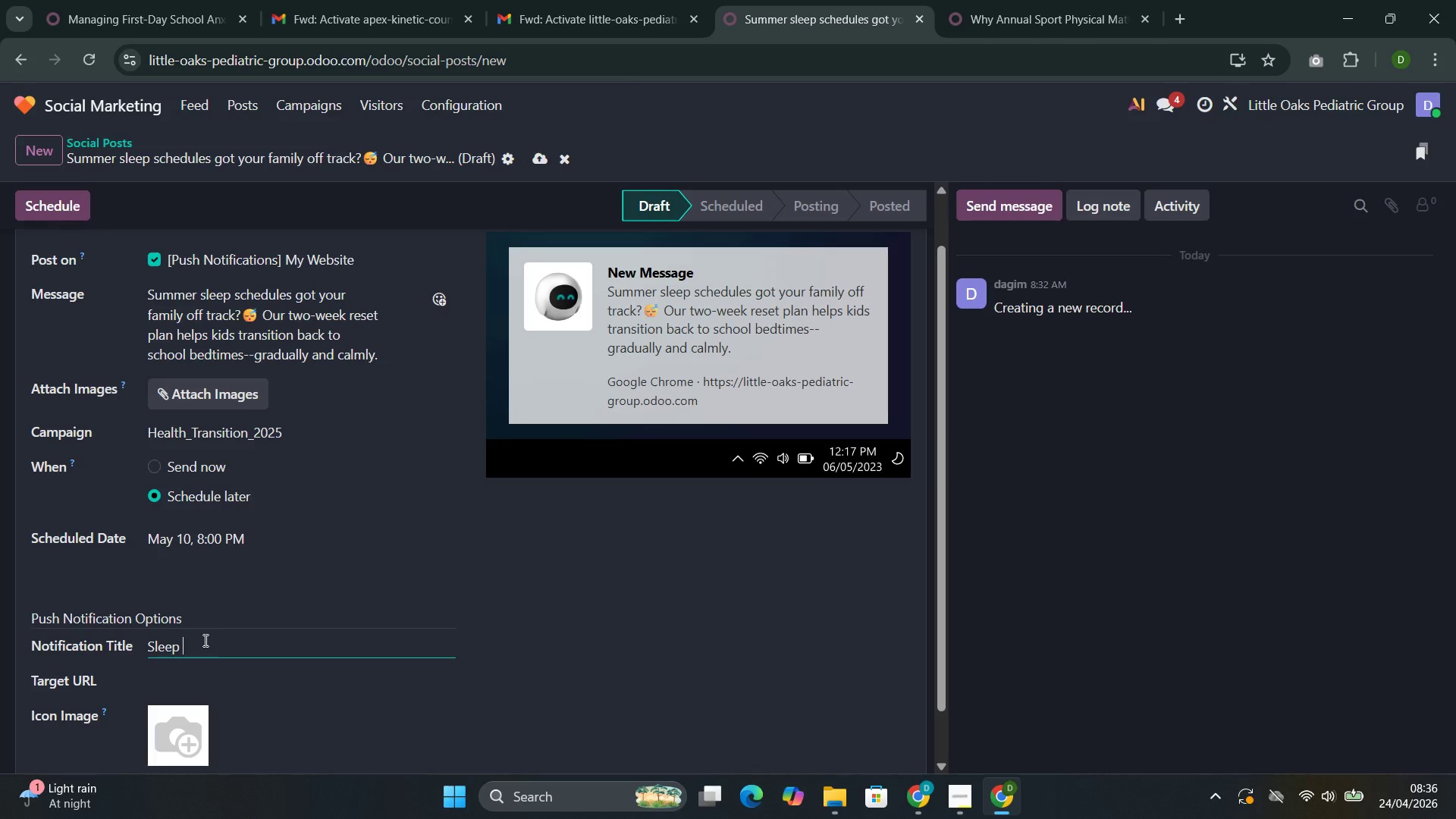 
hold_key(key=ShiftLeft, duration=1.02)
 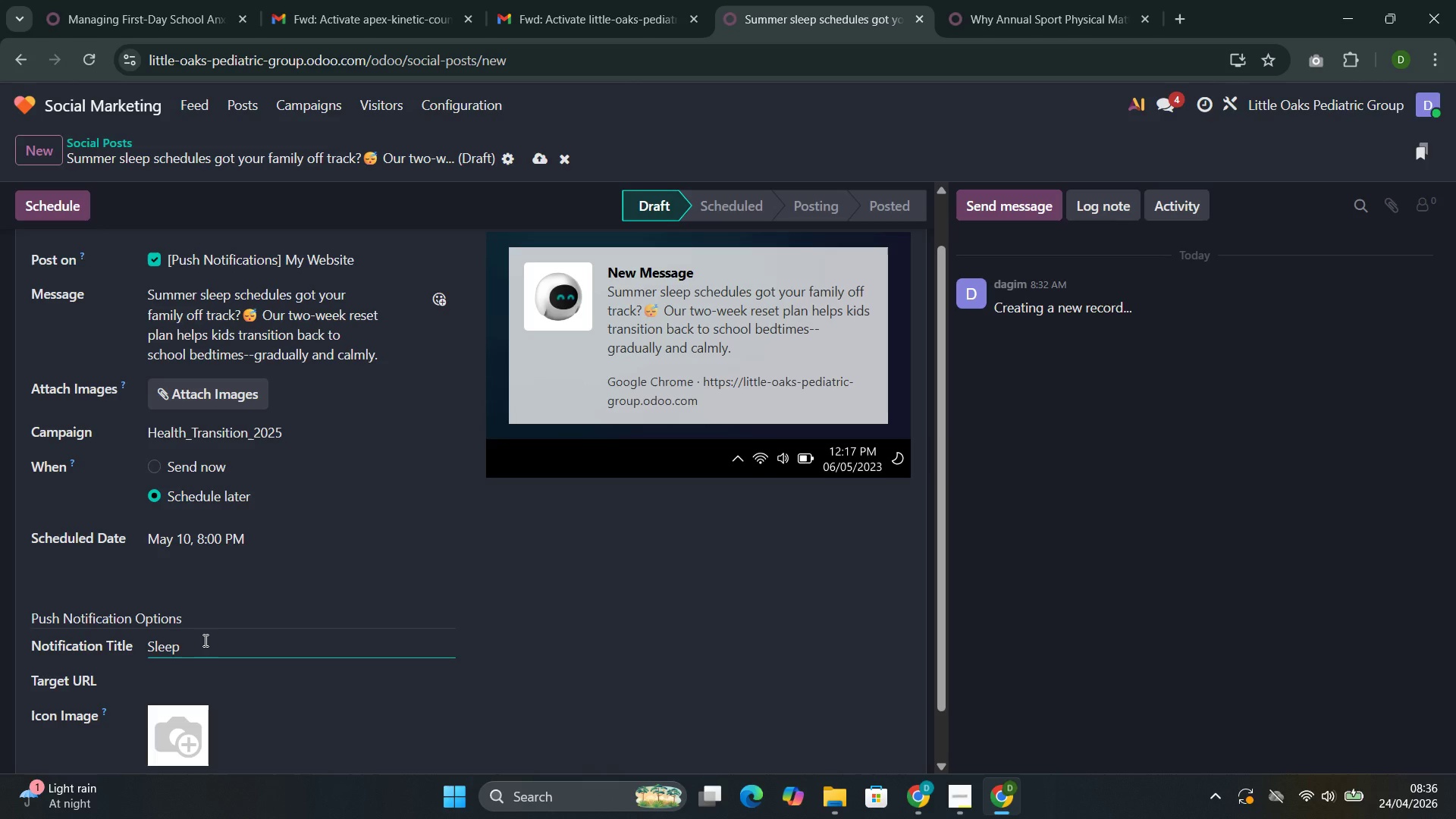 
key(Control+V)
 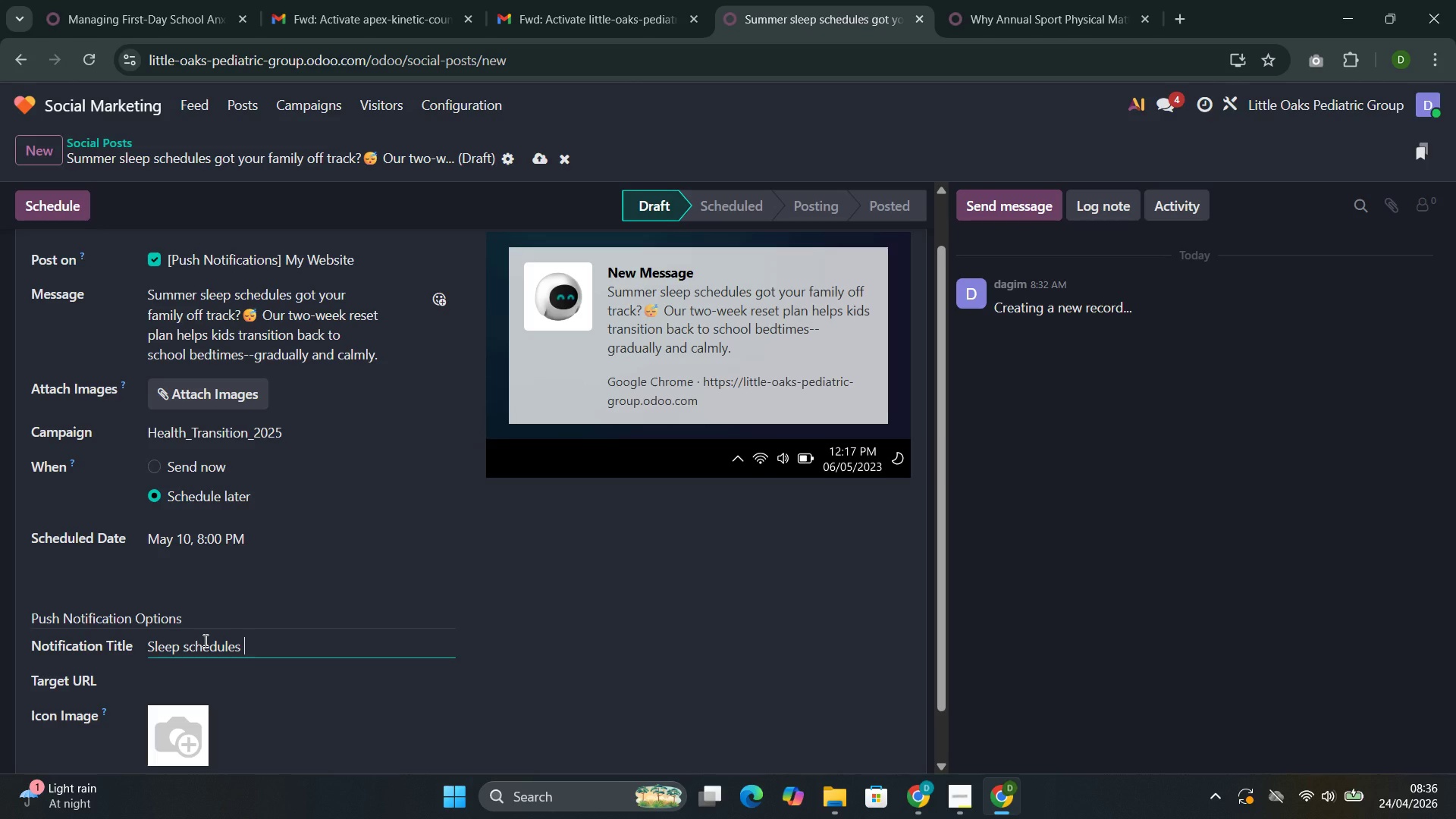 
wait(20.14)
 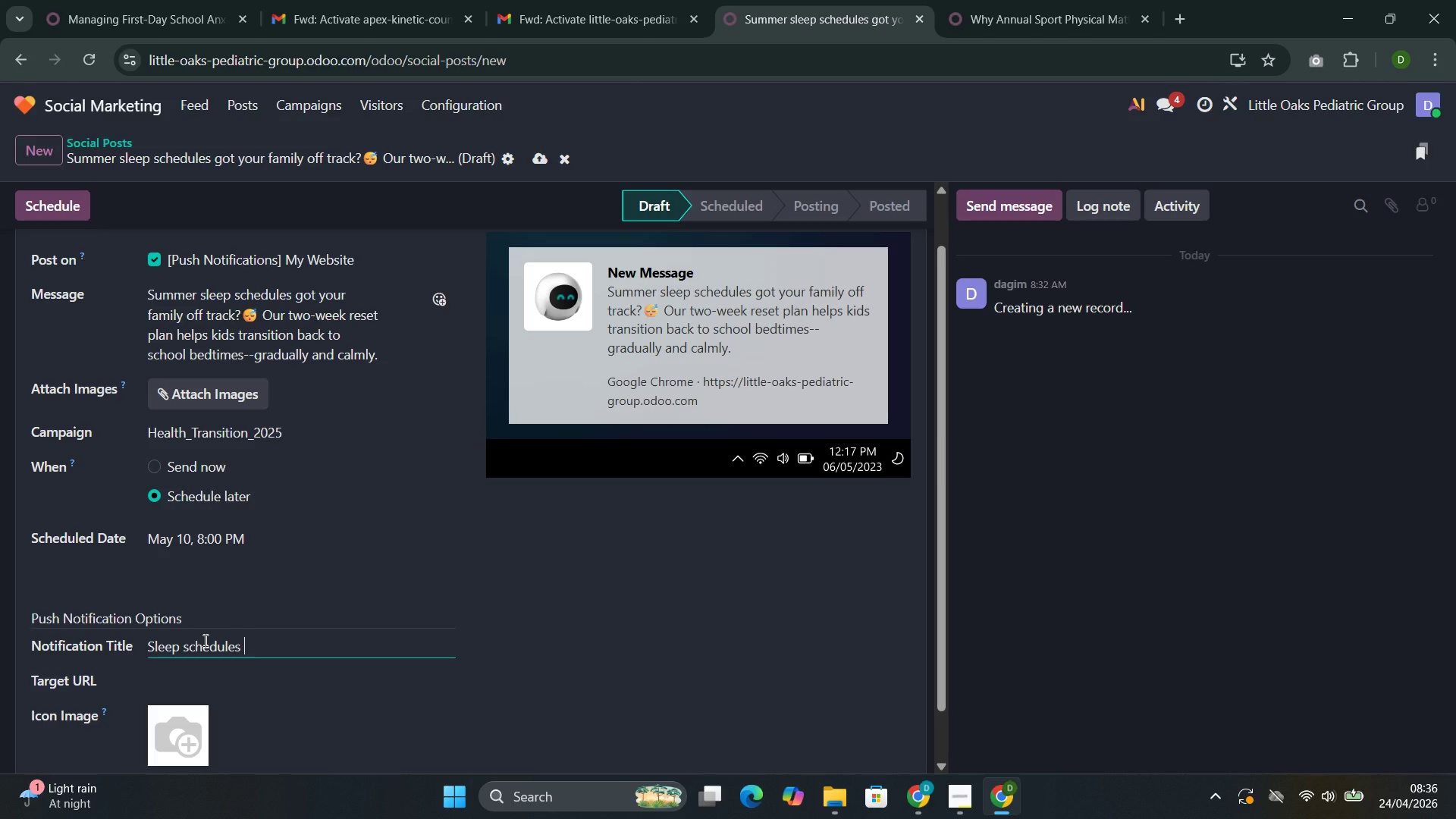 
left_click([166, 625])
 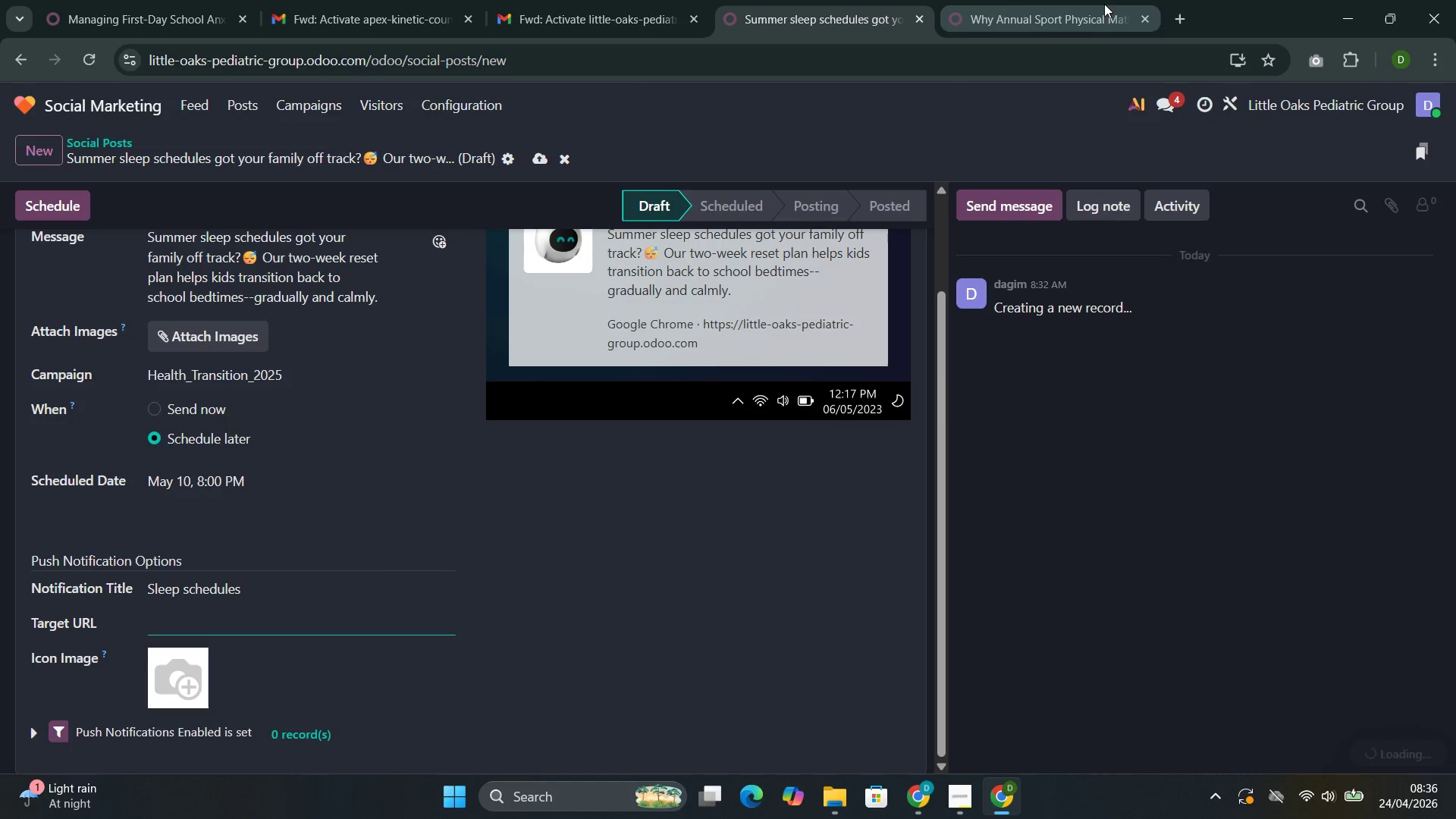 
left_click([995, 0])
 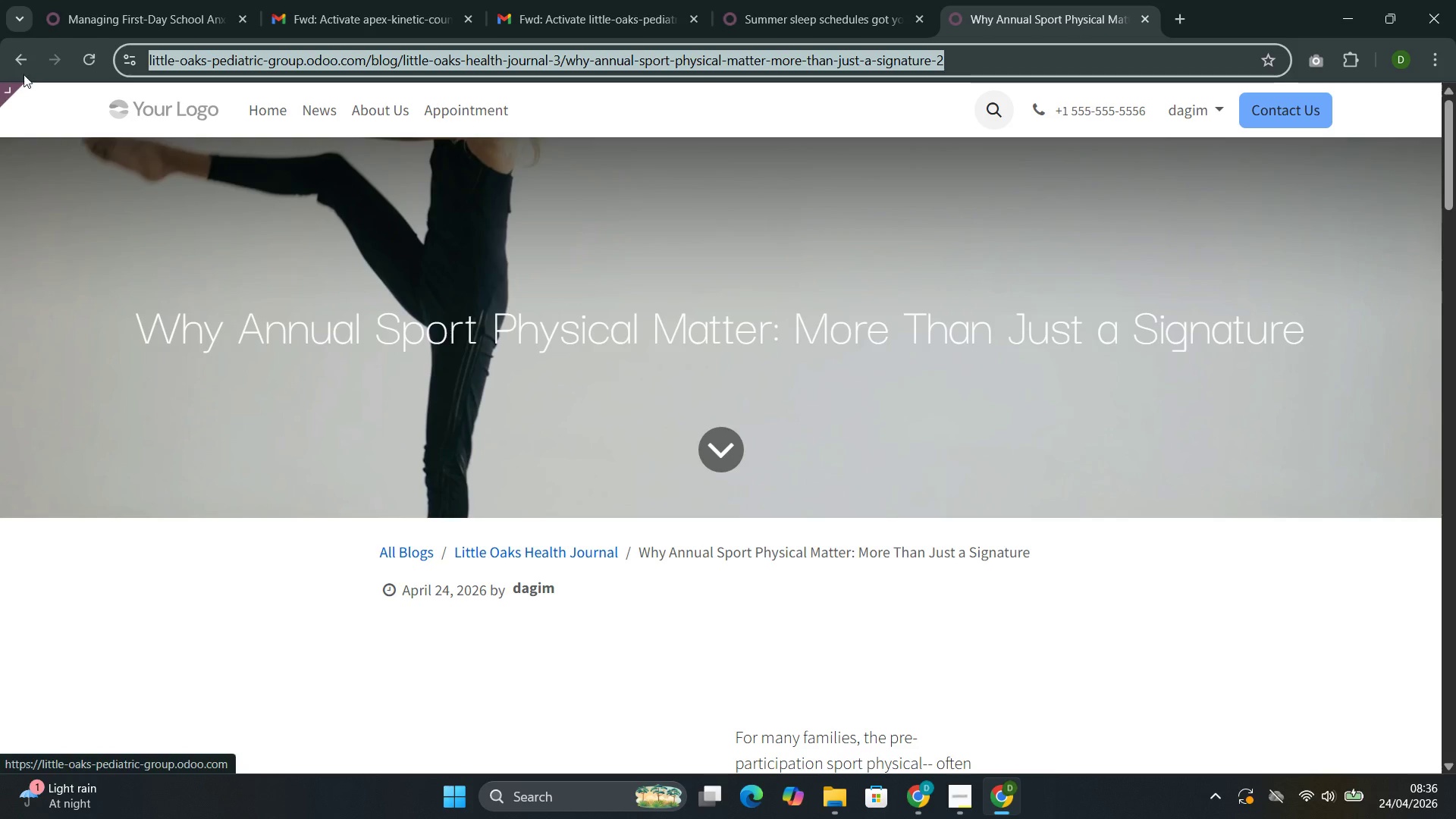 
left_click([17, 61])
 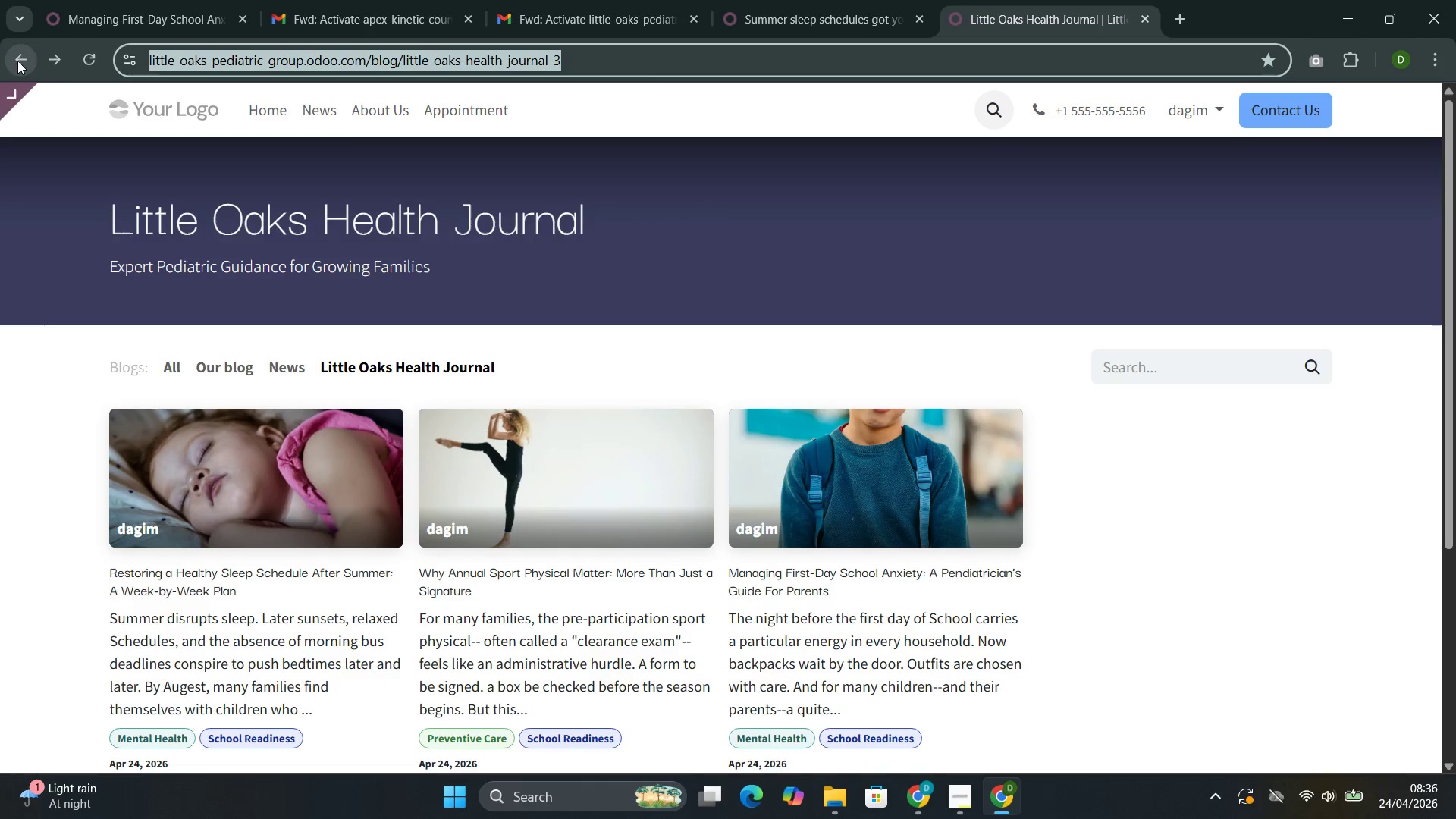 
wait(5.52)
 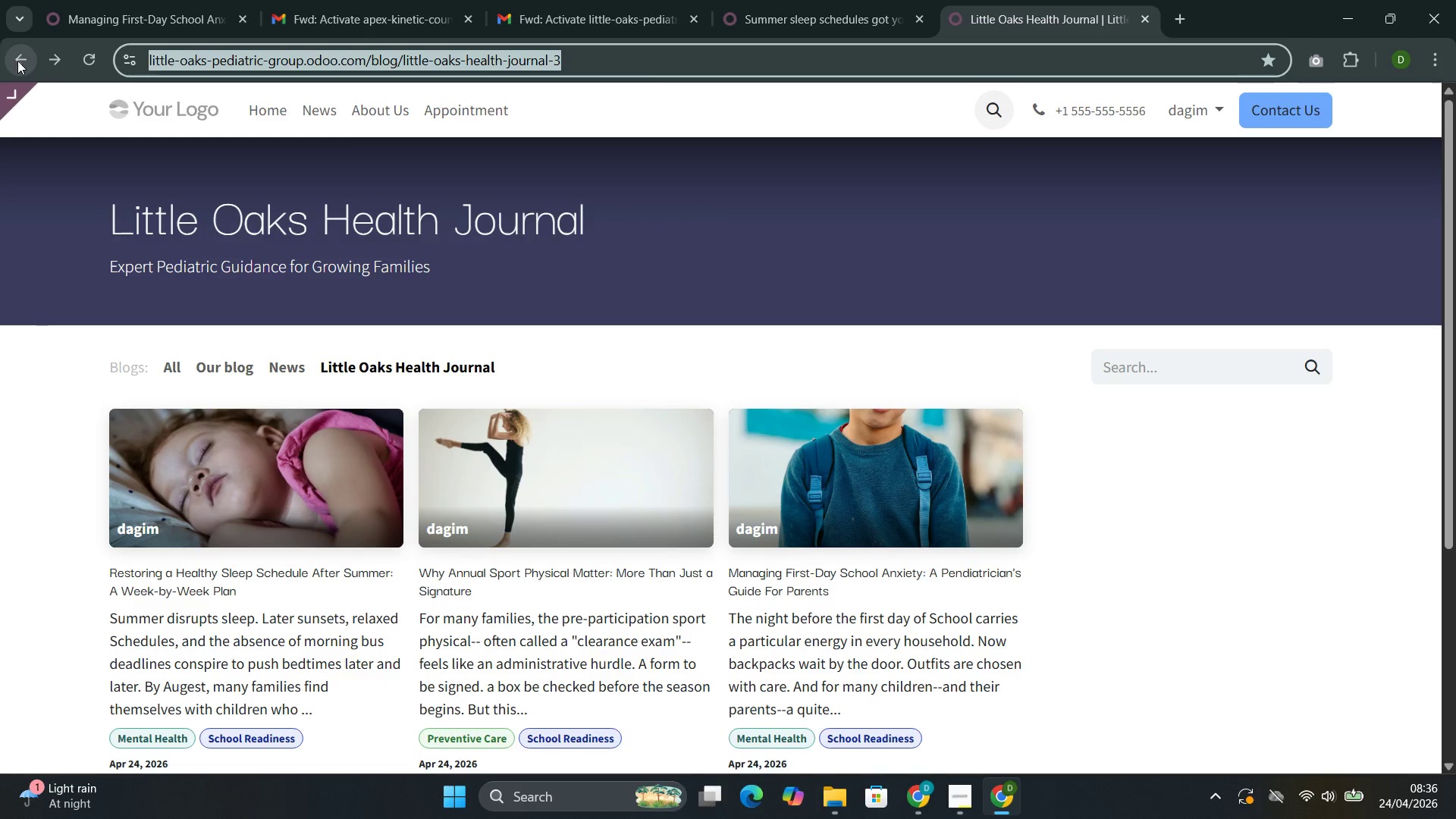 
left_click([254, 501])
 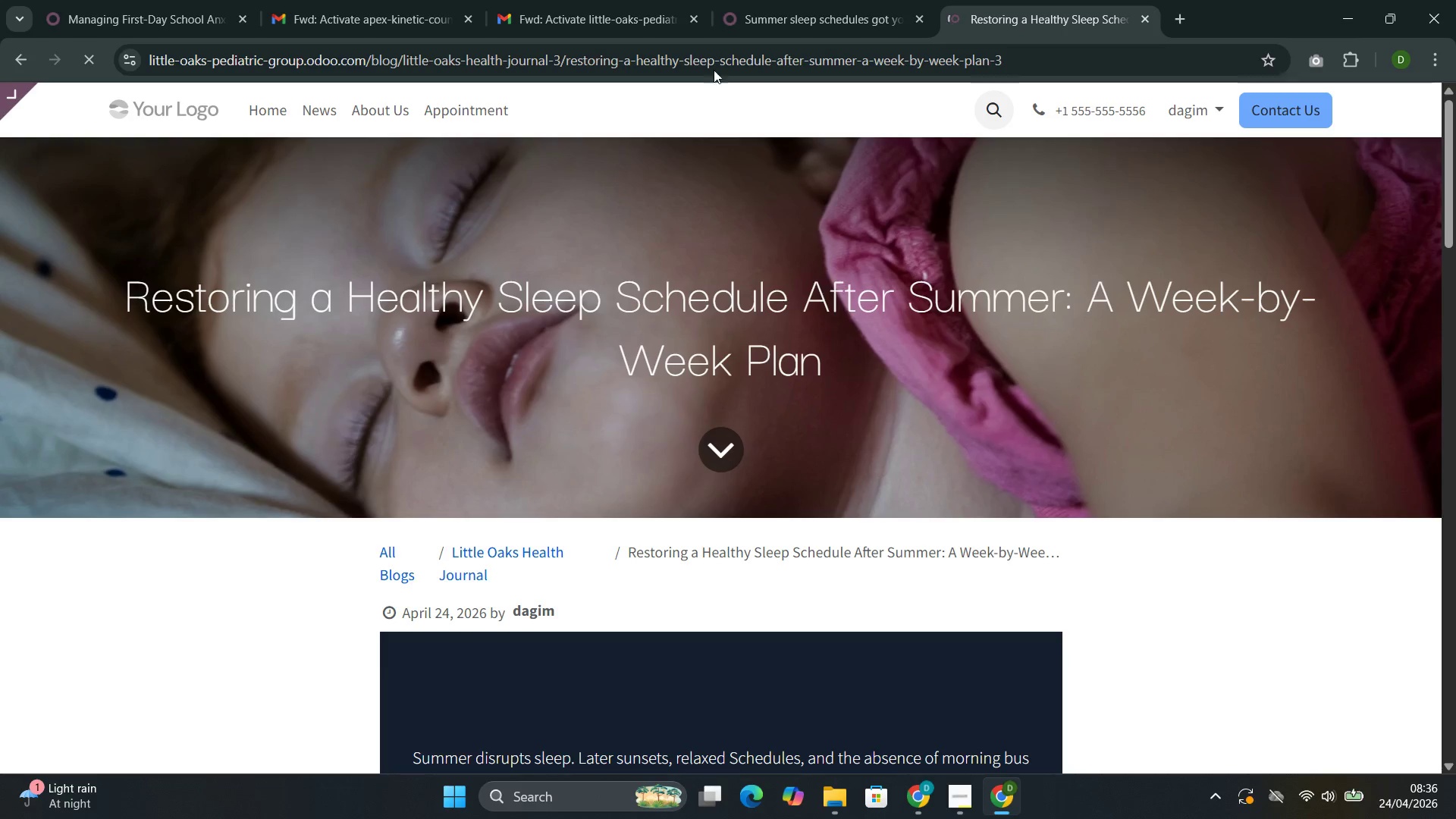 
left_click([720, 54])
 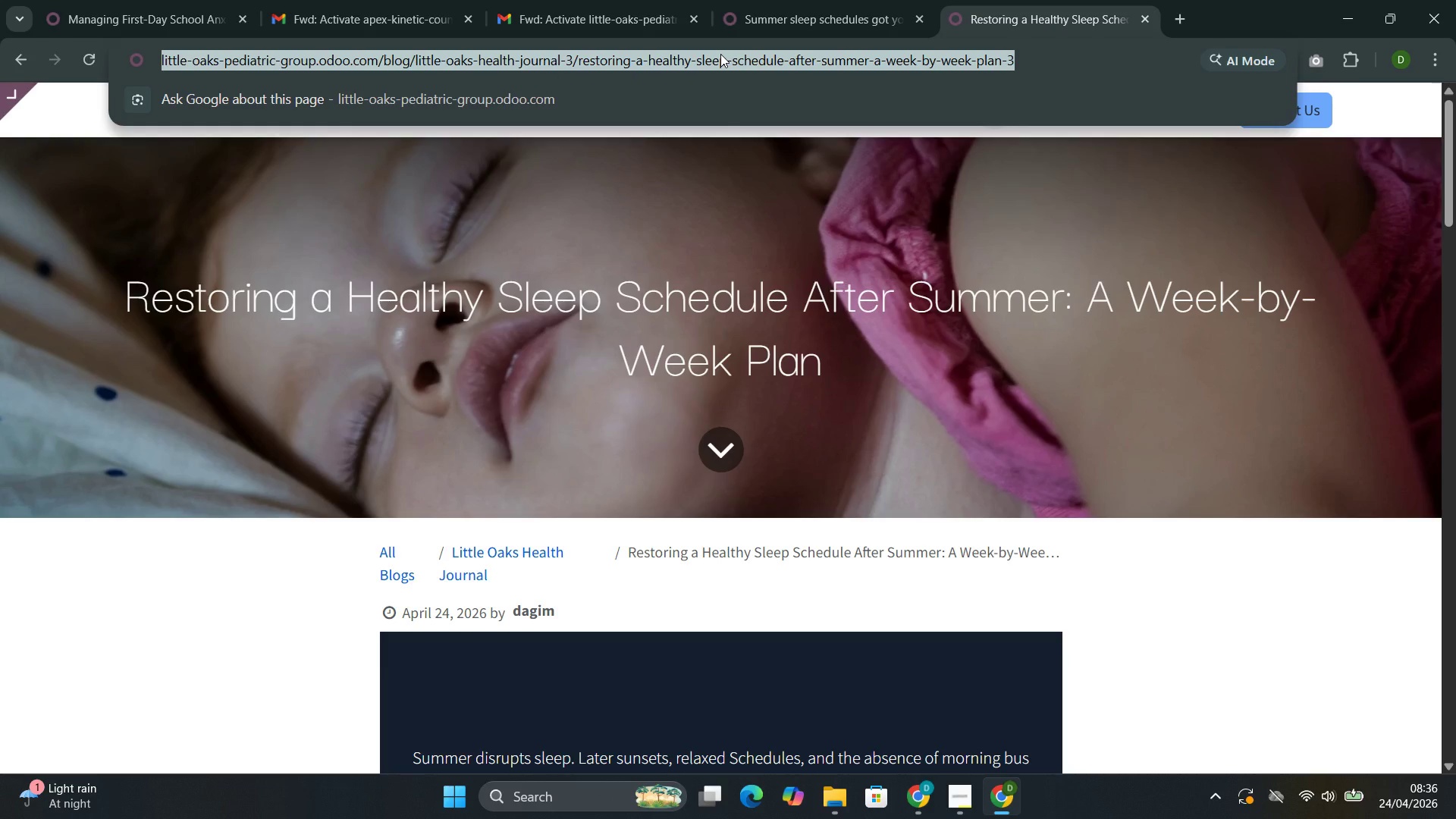 
type(ccc)
 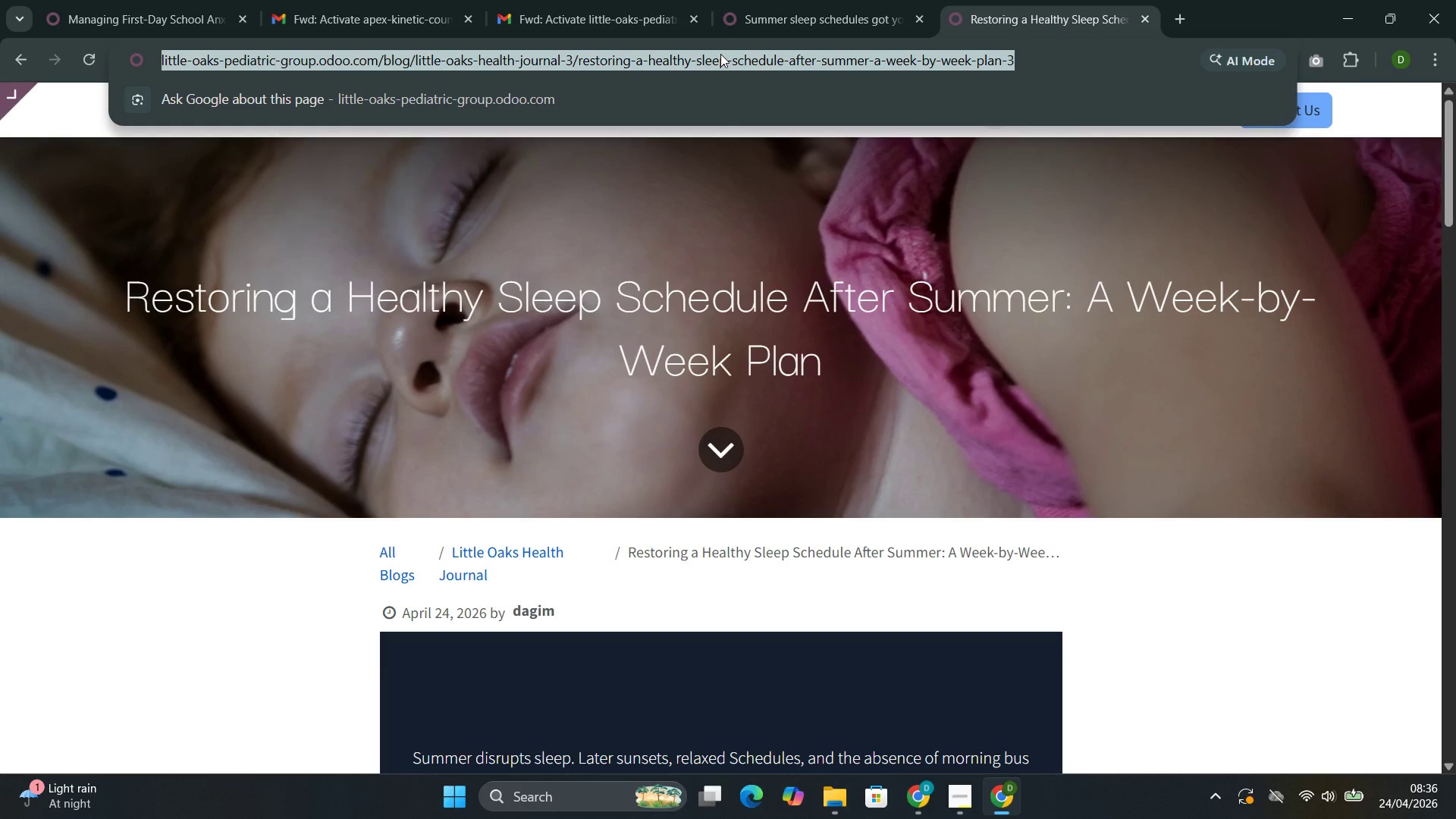 
key(Control+C)
 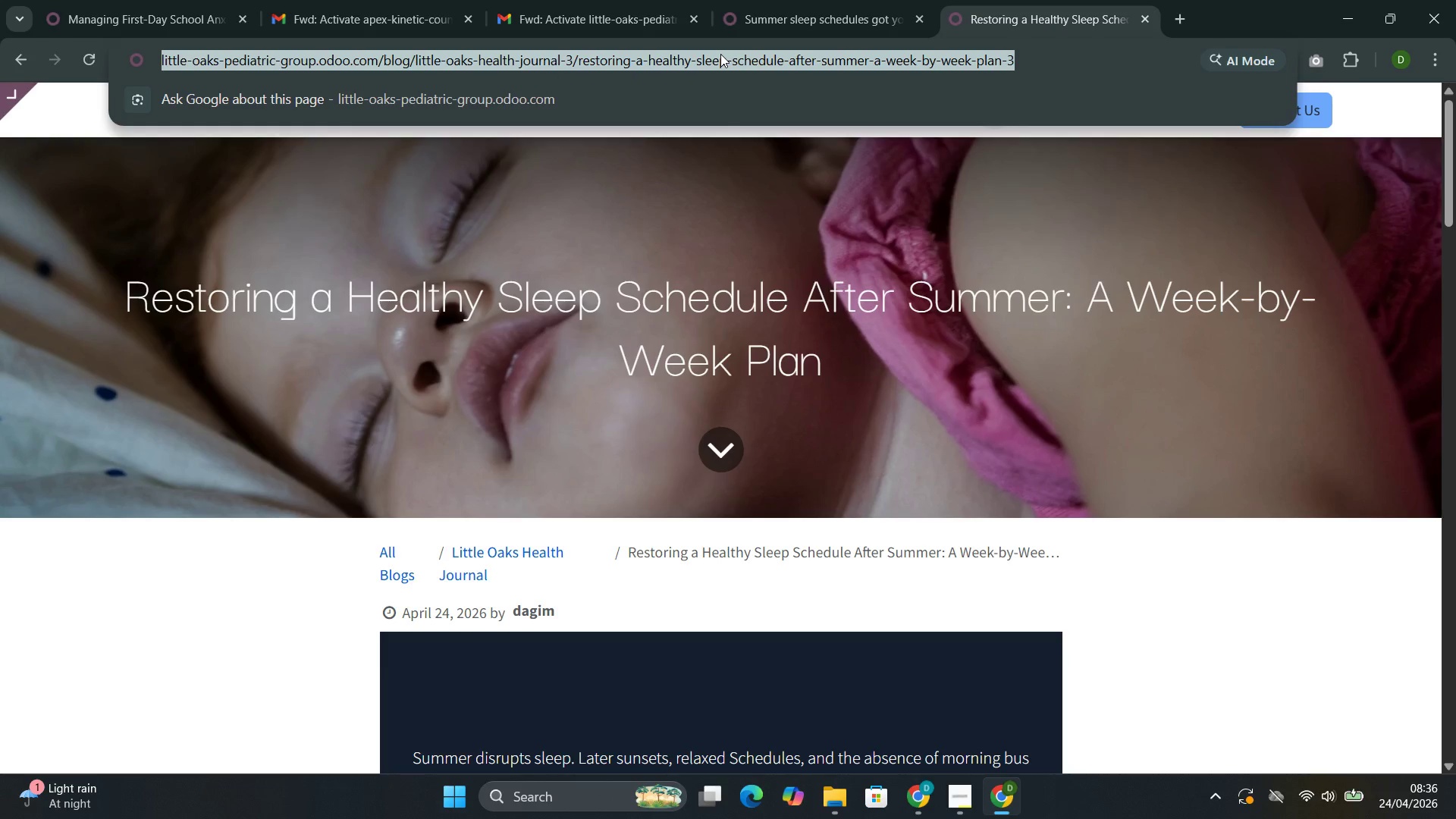 
key(Control+C)
 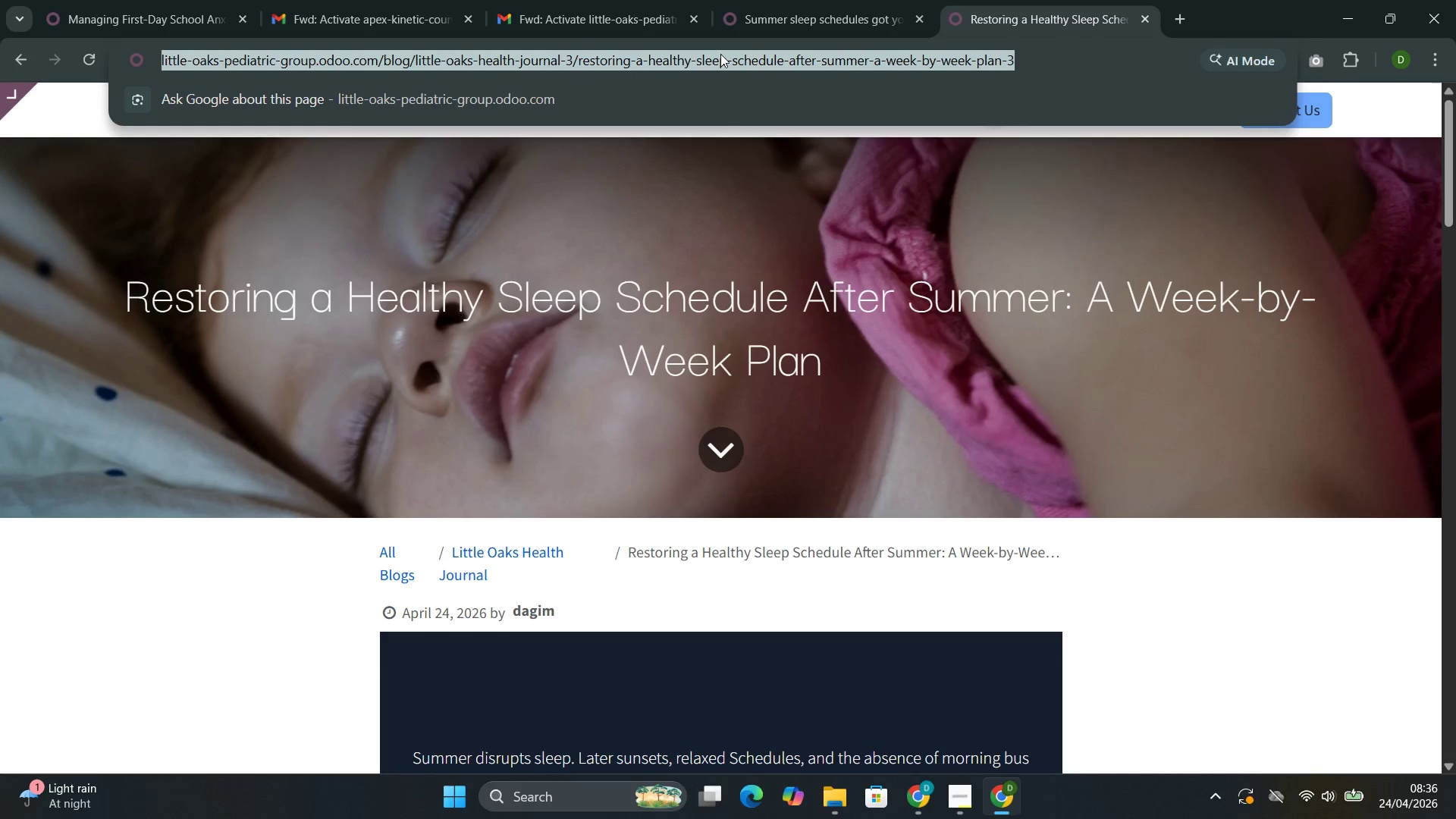 
key(Control+C)
 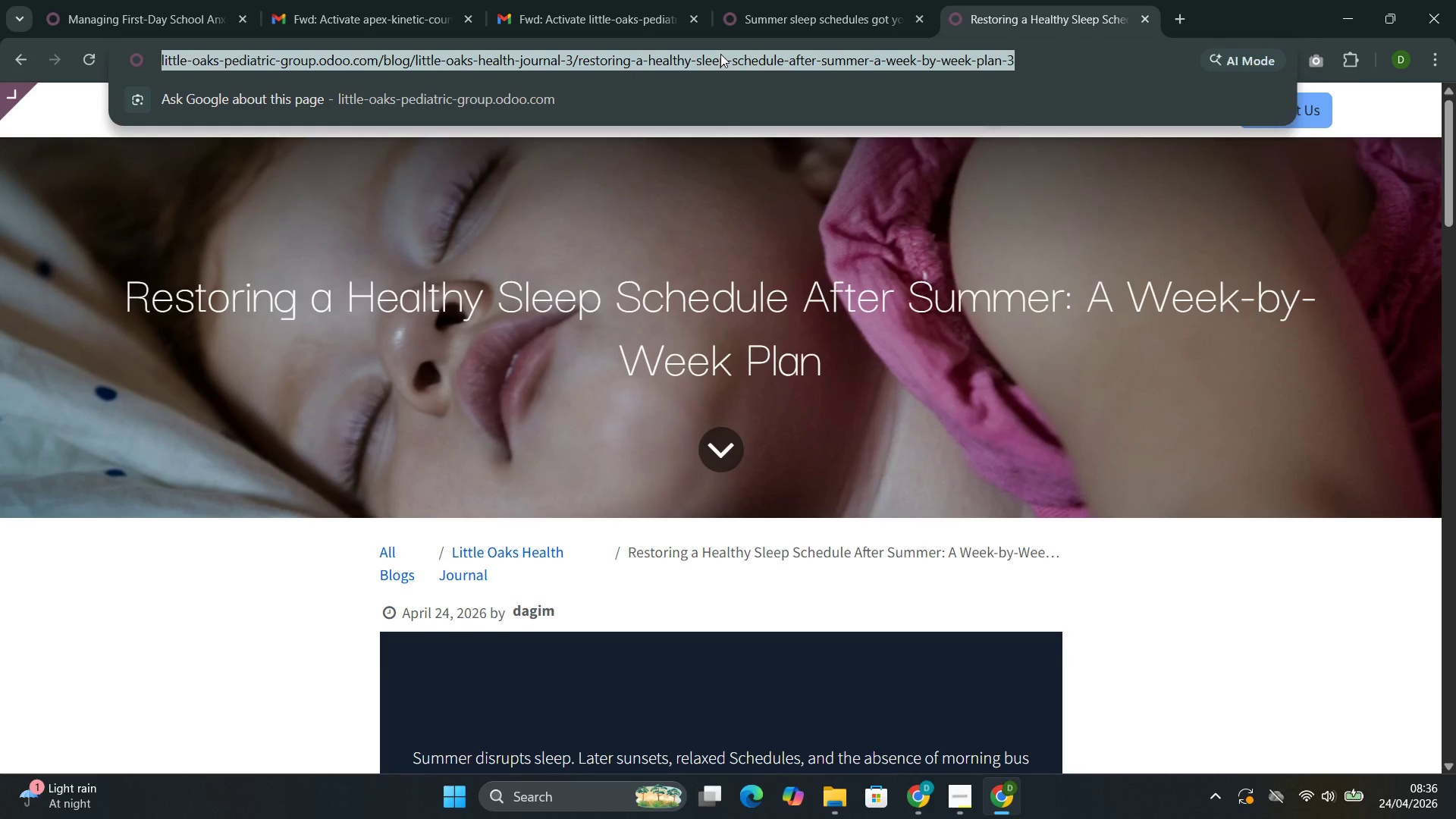 
wait(9.0)
 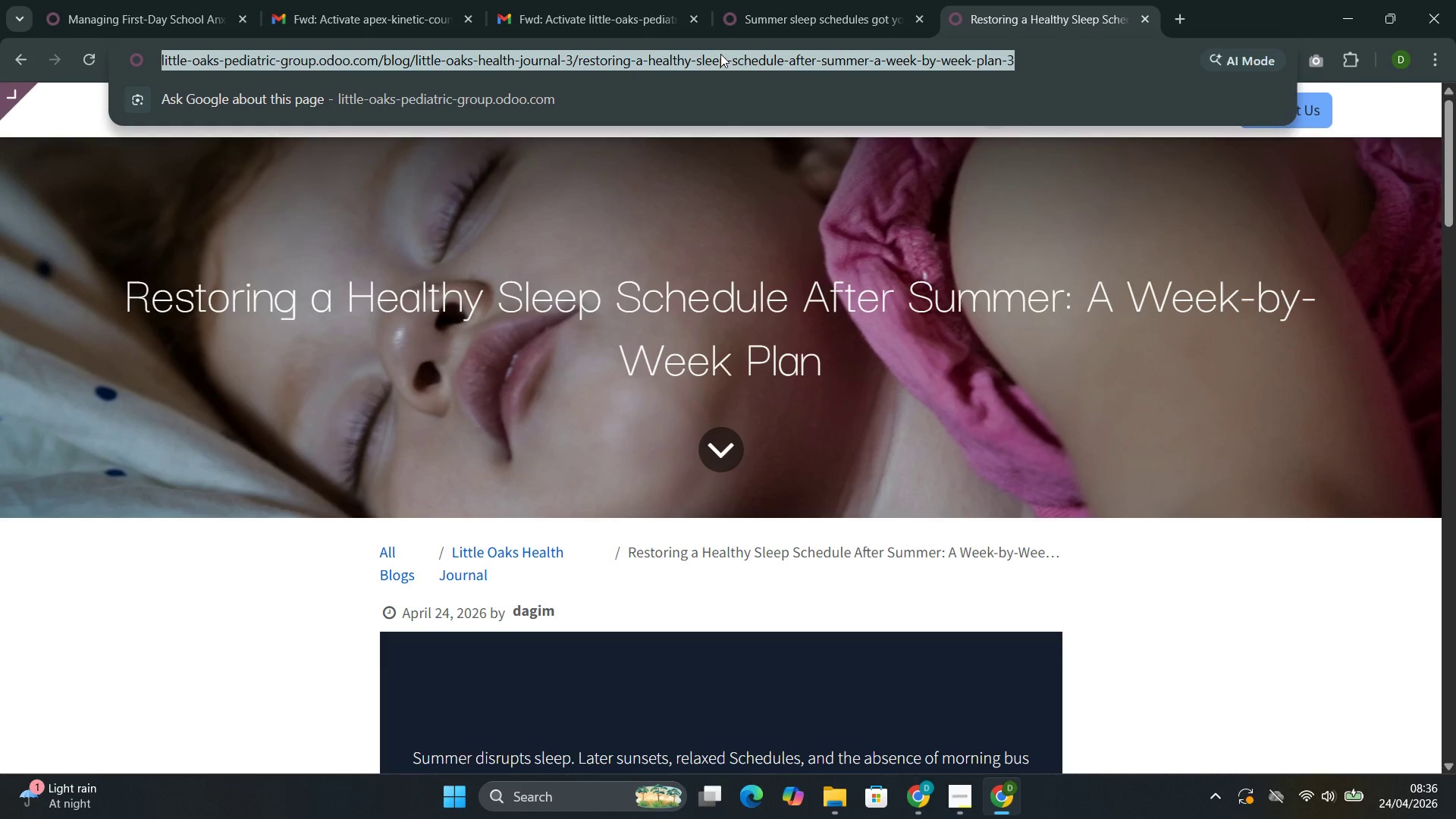 
left_click([786, 14])
 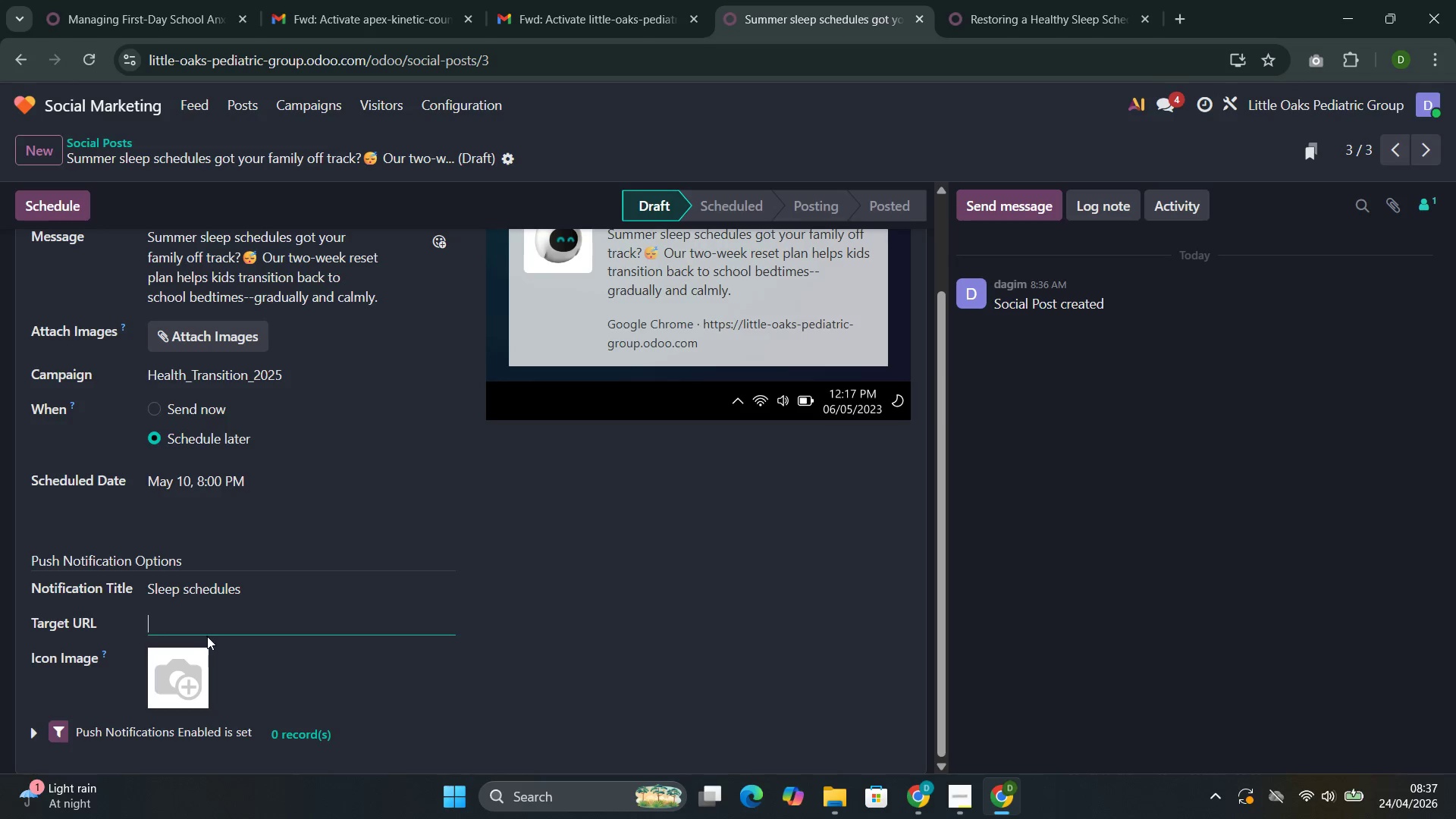 
left_click([216, 628])
 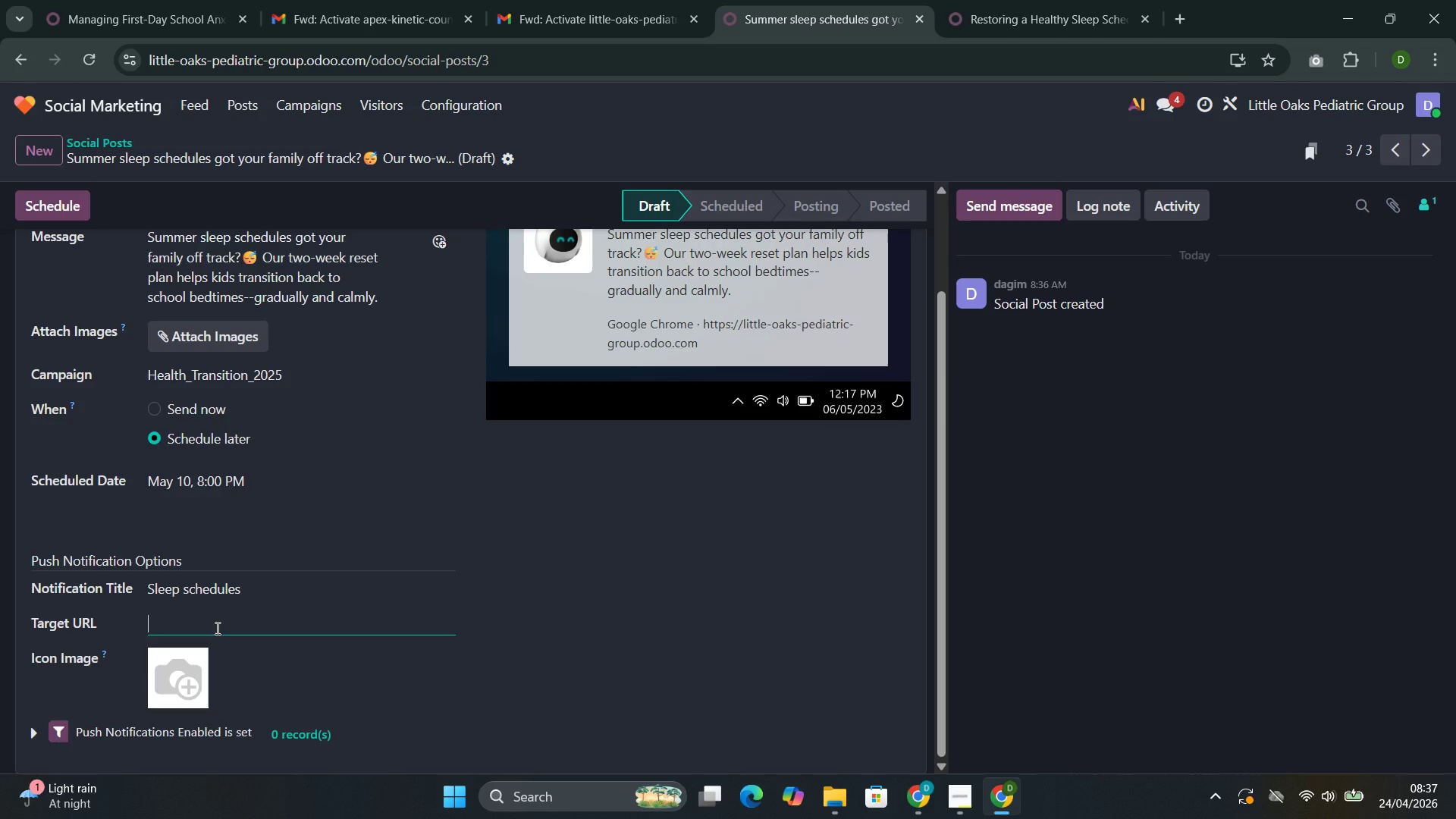 
hold_key(key=ControlLeft, duration=0.55)
 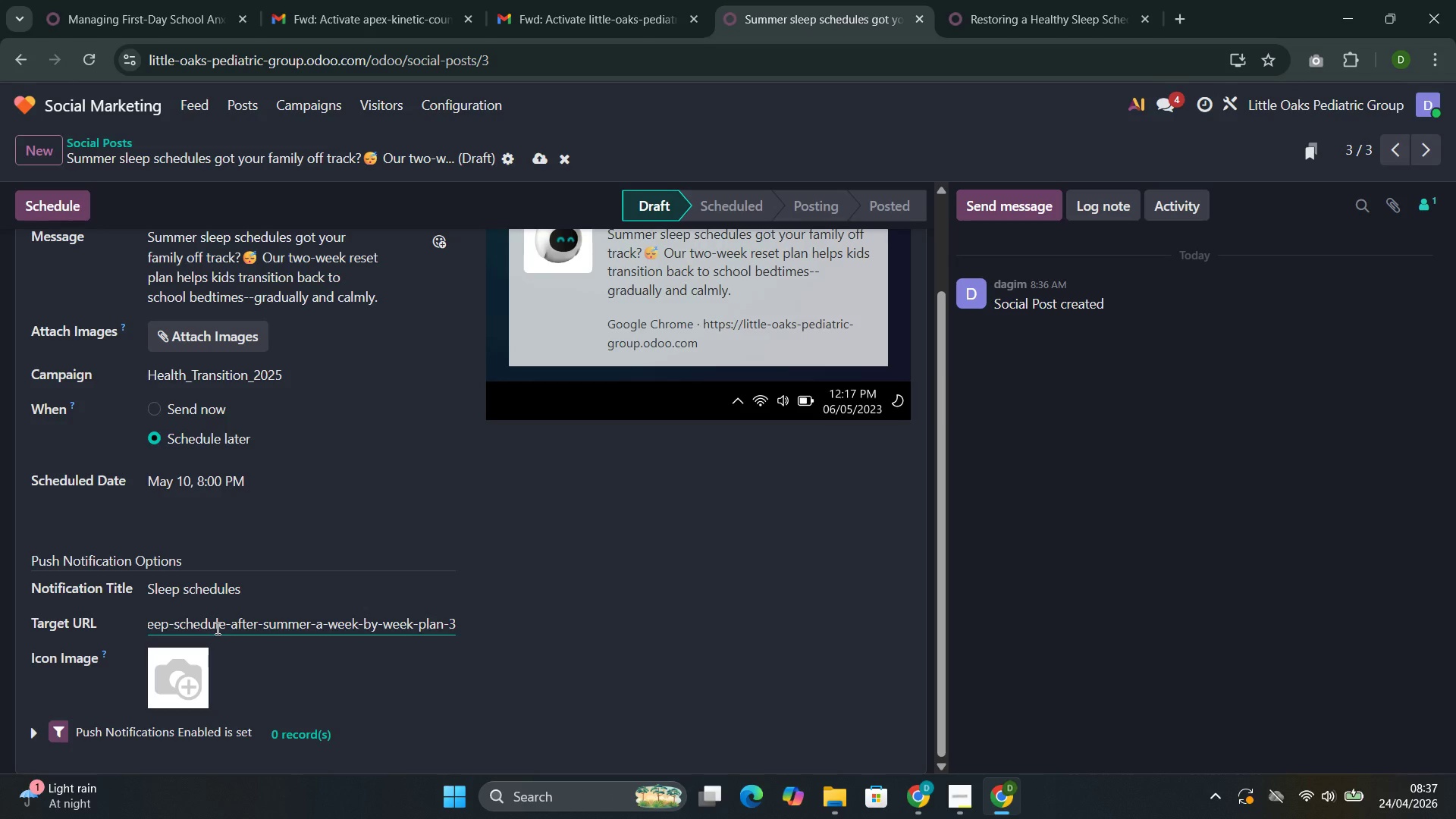 
key(V)
 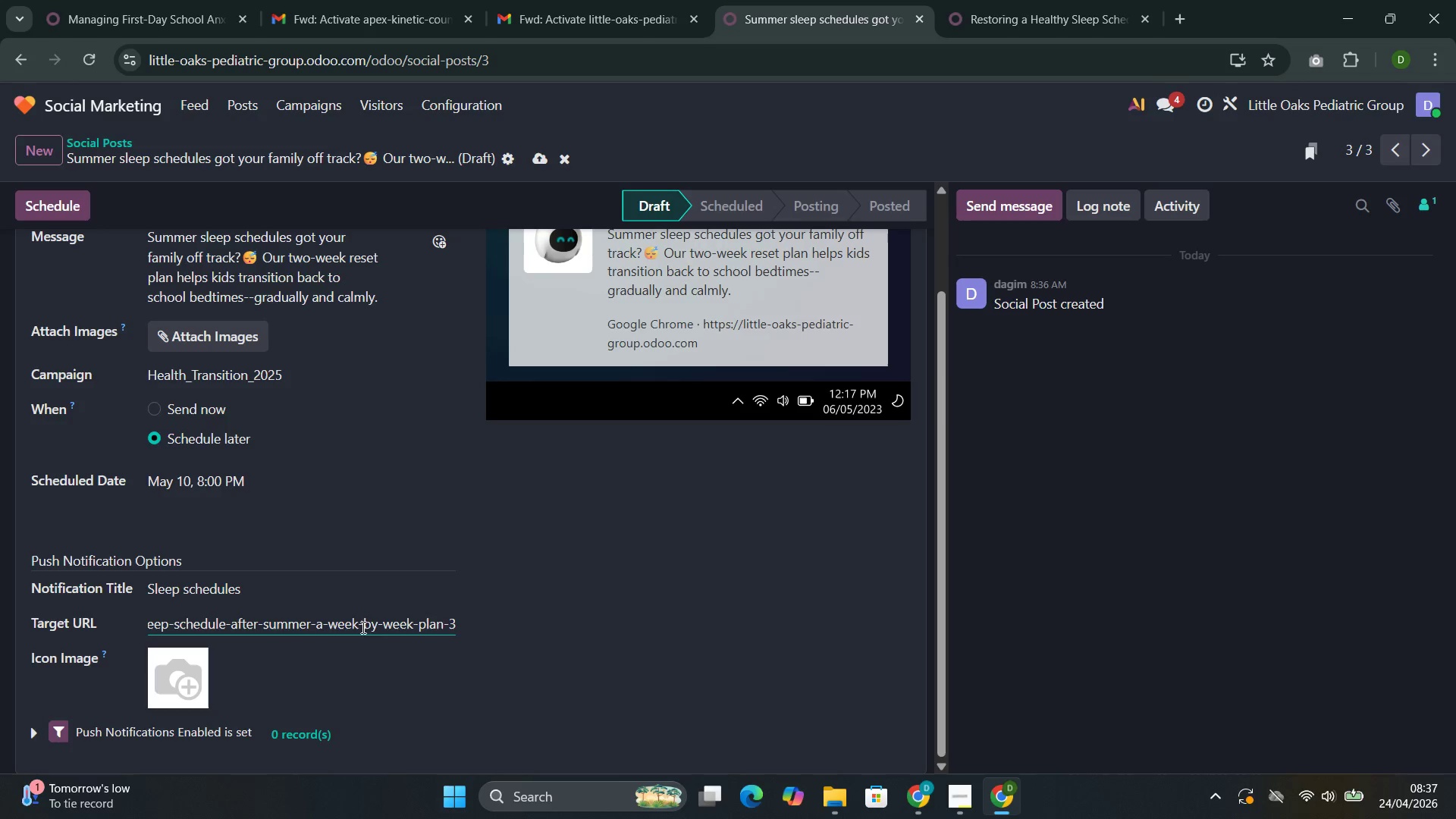 
left_click([610, 589])
 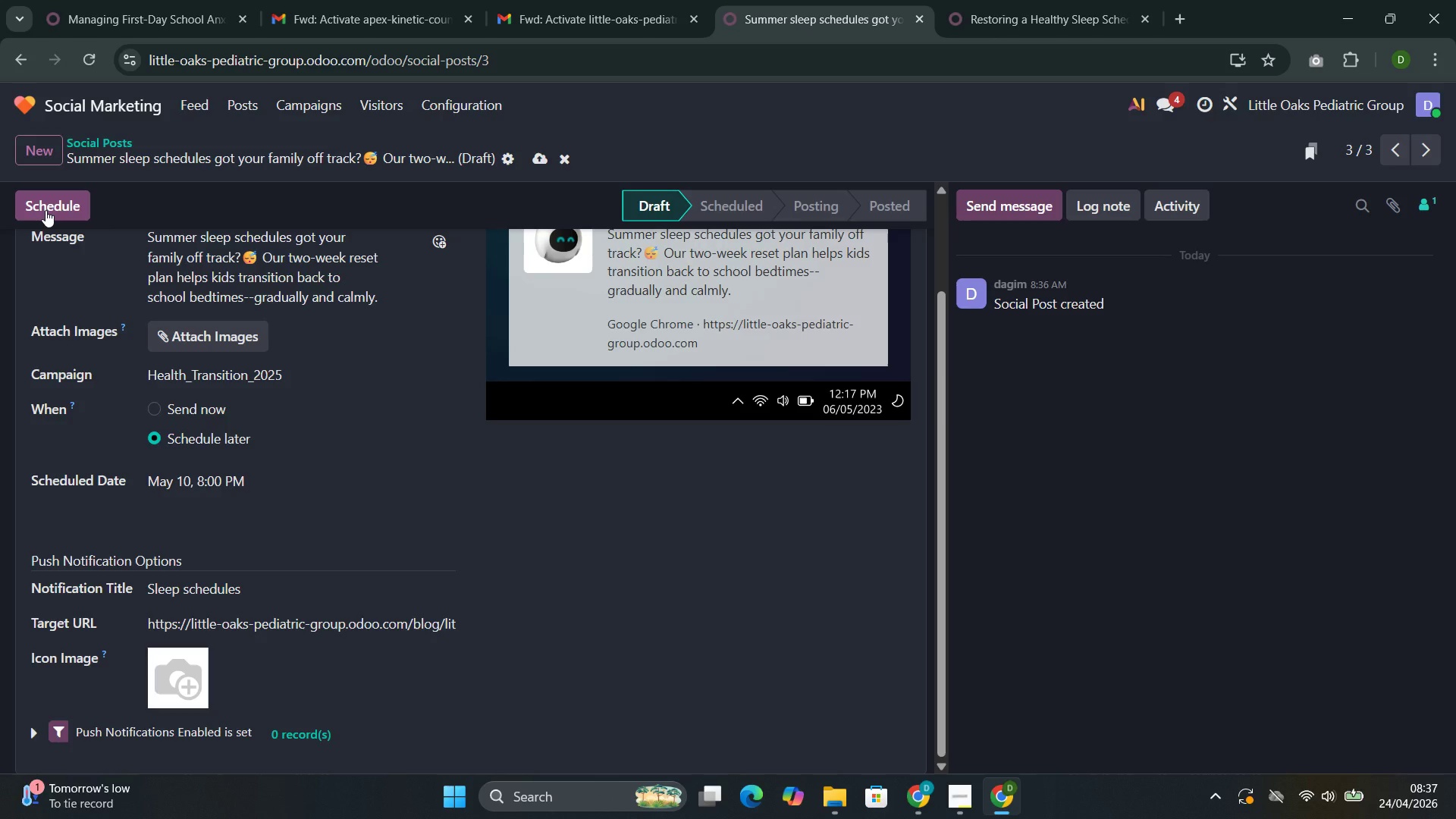 
left_click([46, 209])
 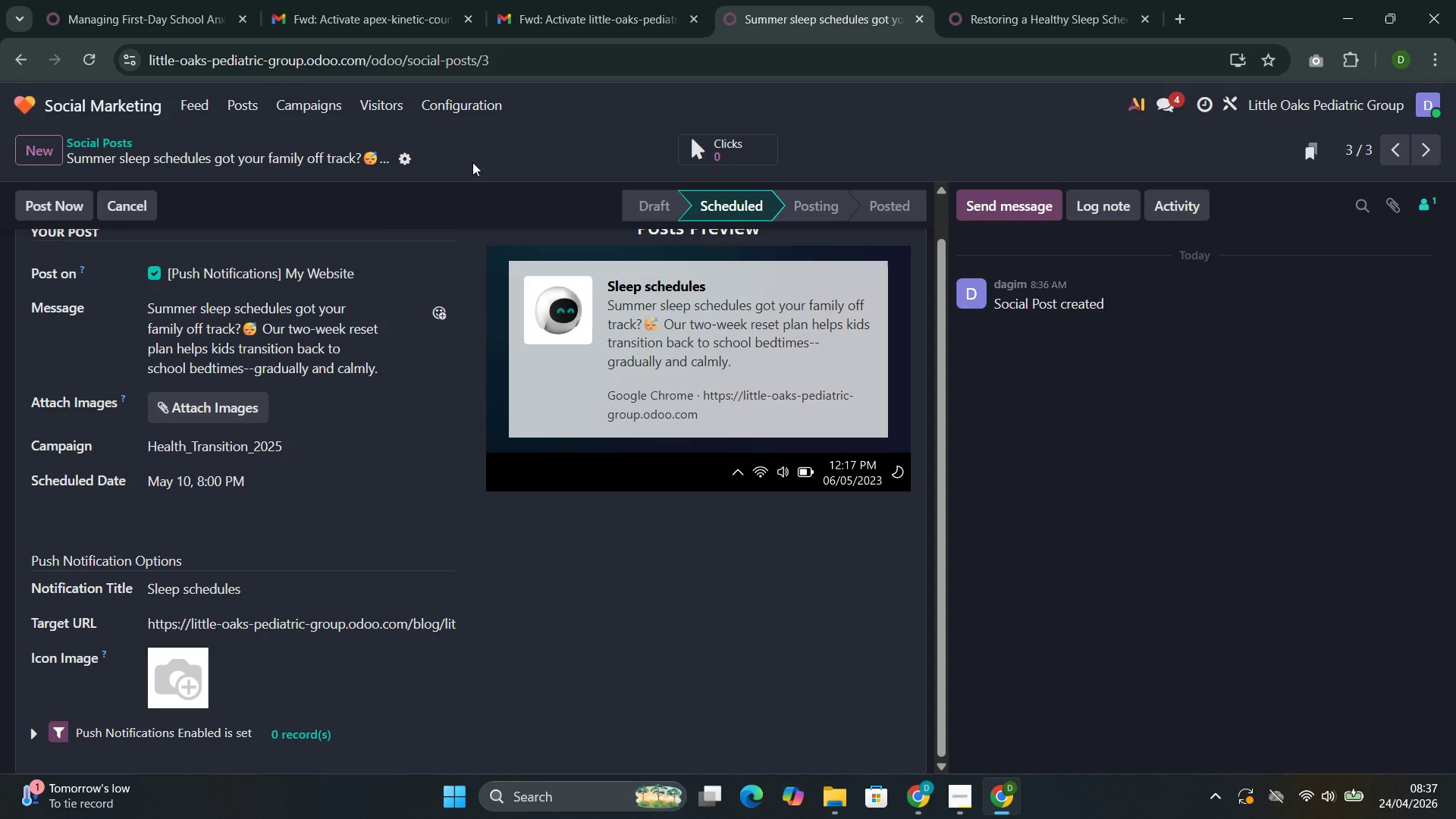 
wait(7.12)
 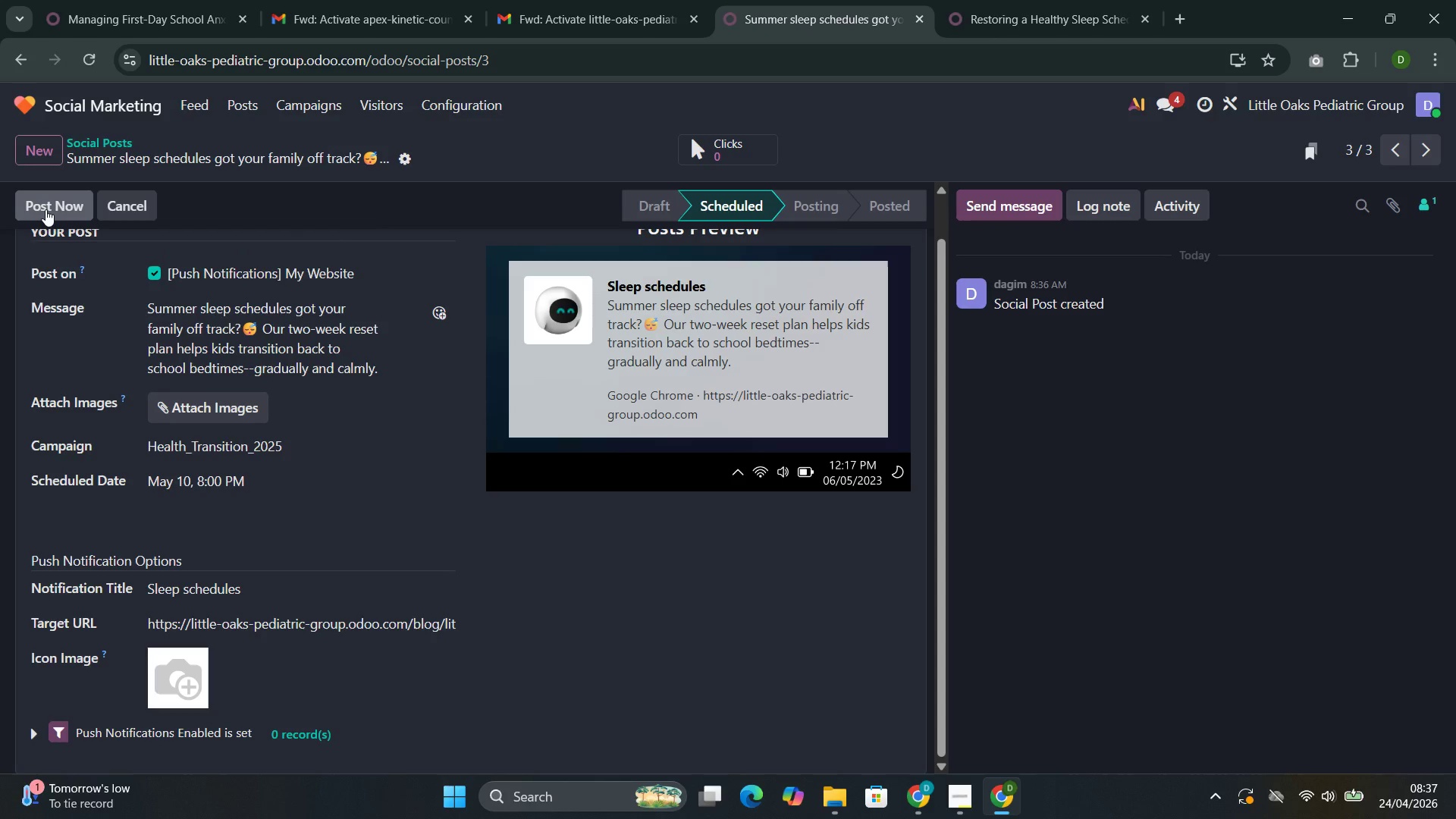 
left_click([245, 115])
 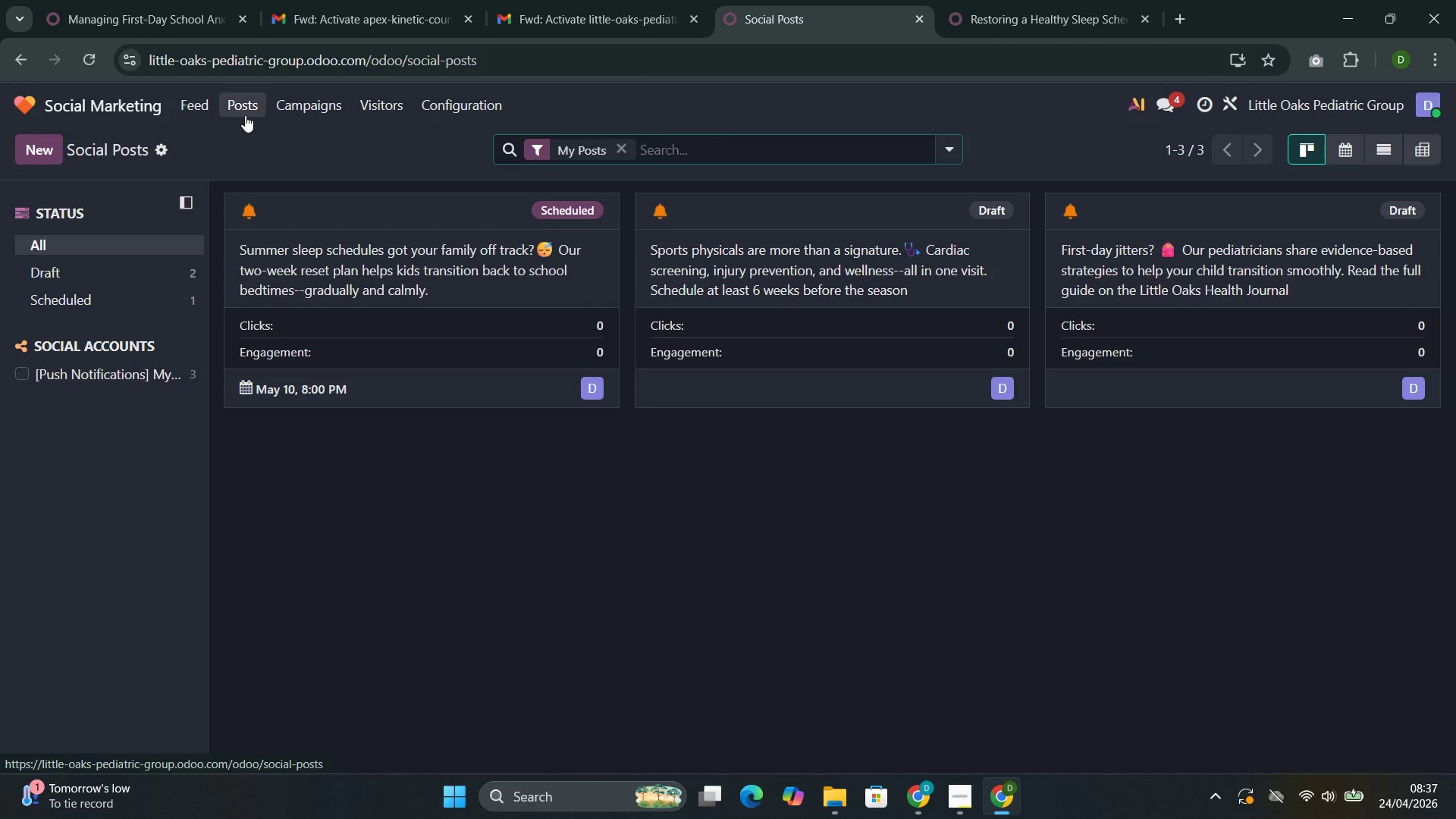 
left_click([1154, 260])
 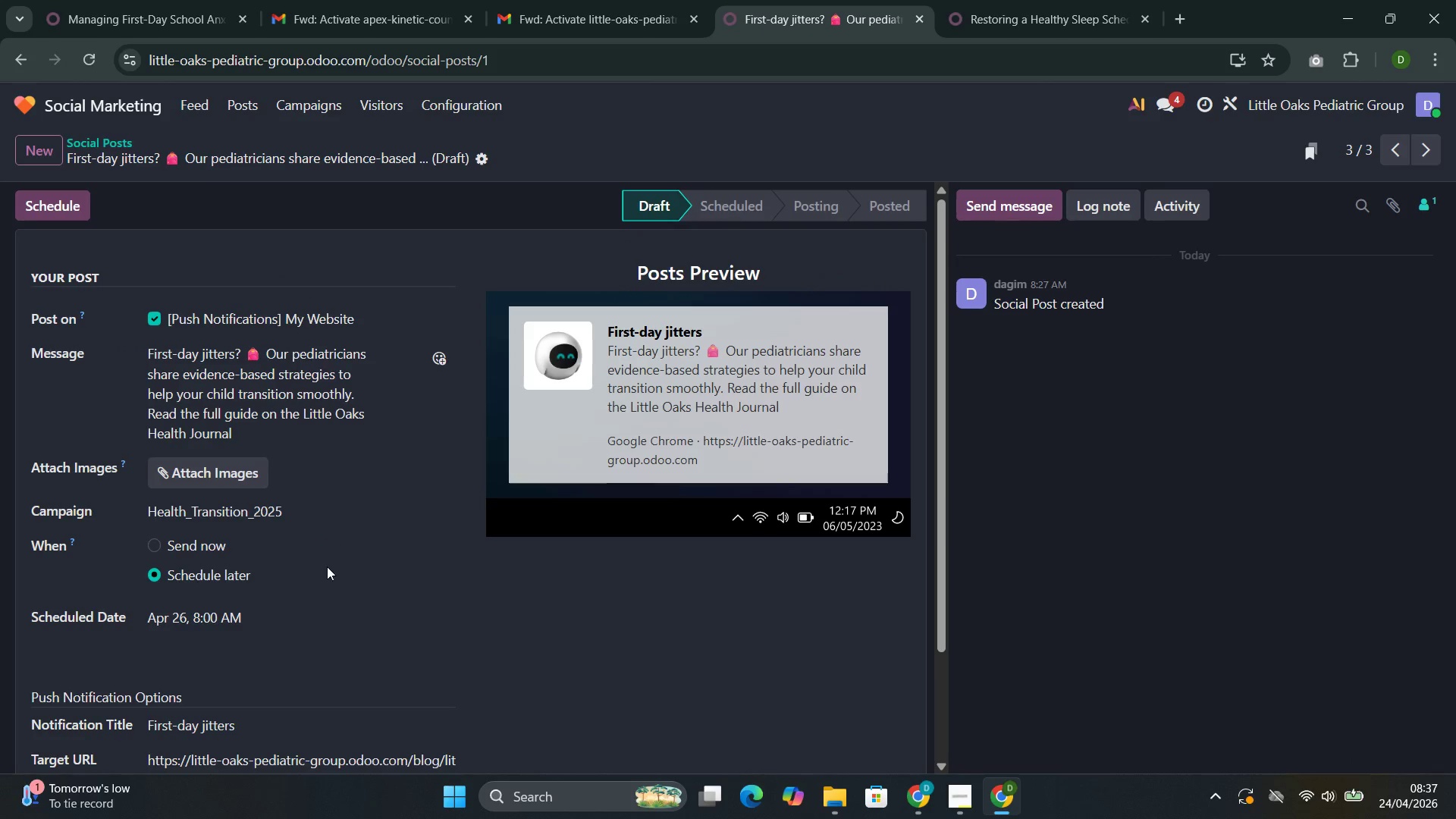 
left_click([268, 610])
 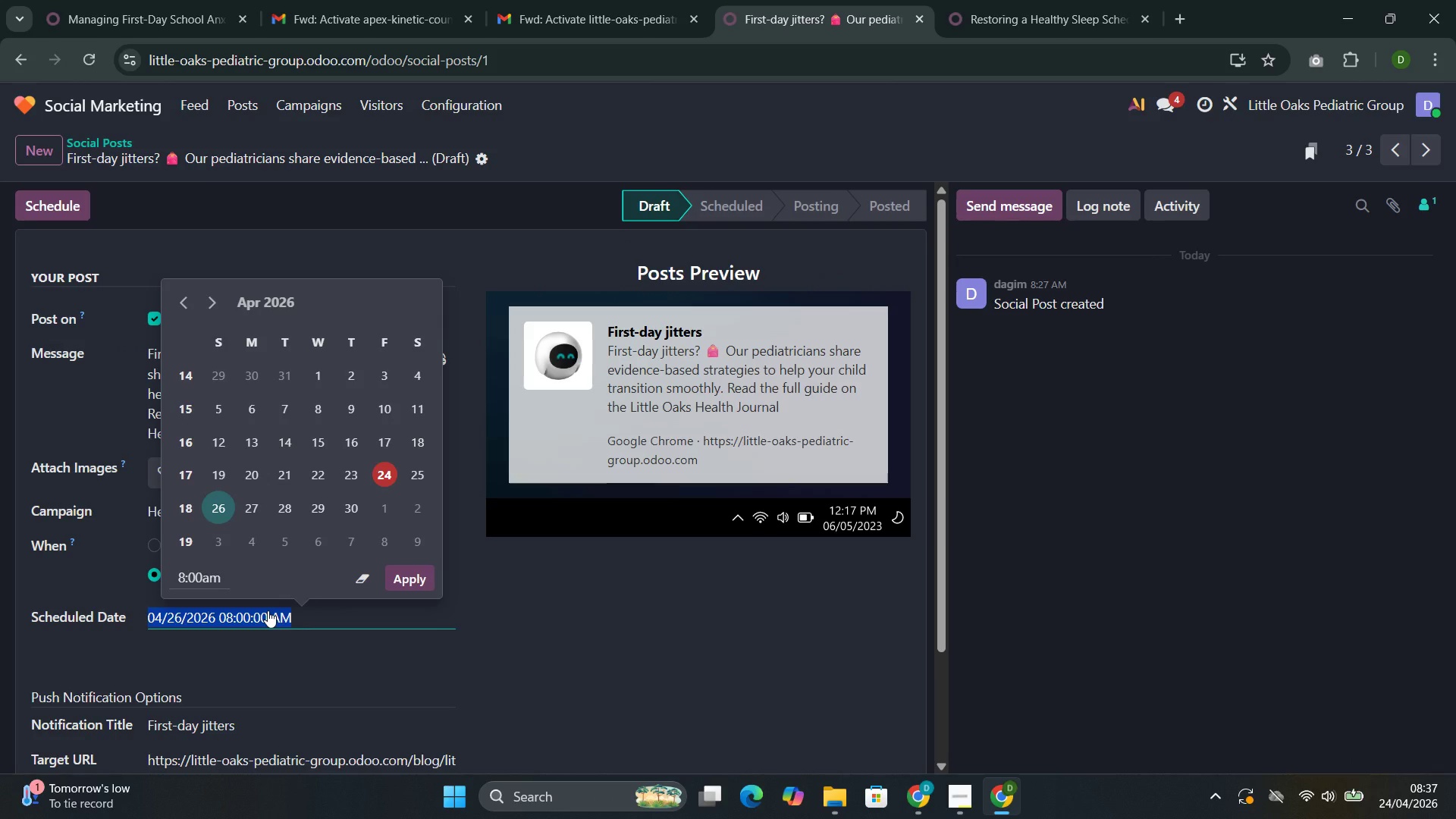 
wait(9.61)
 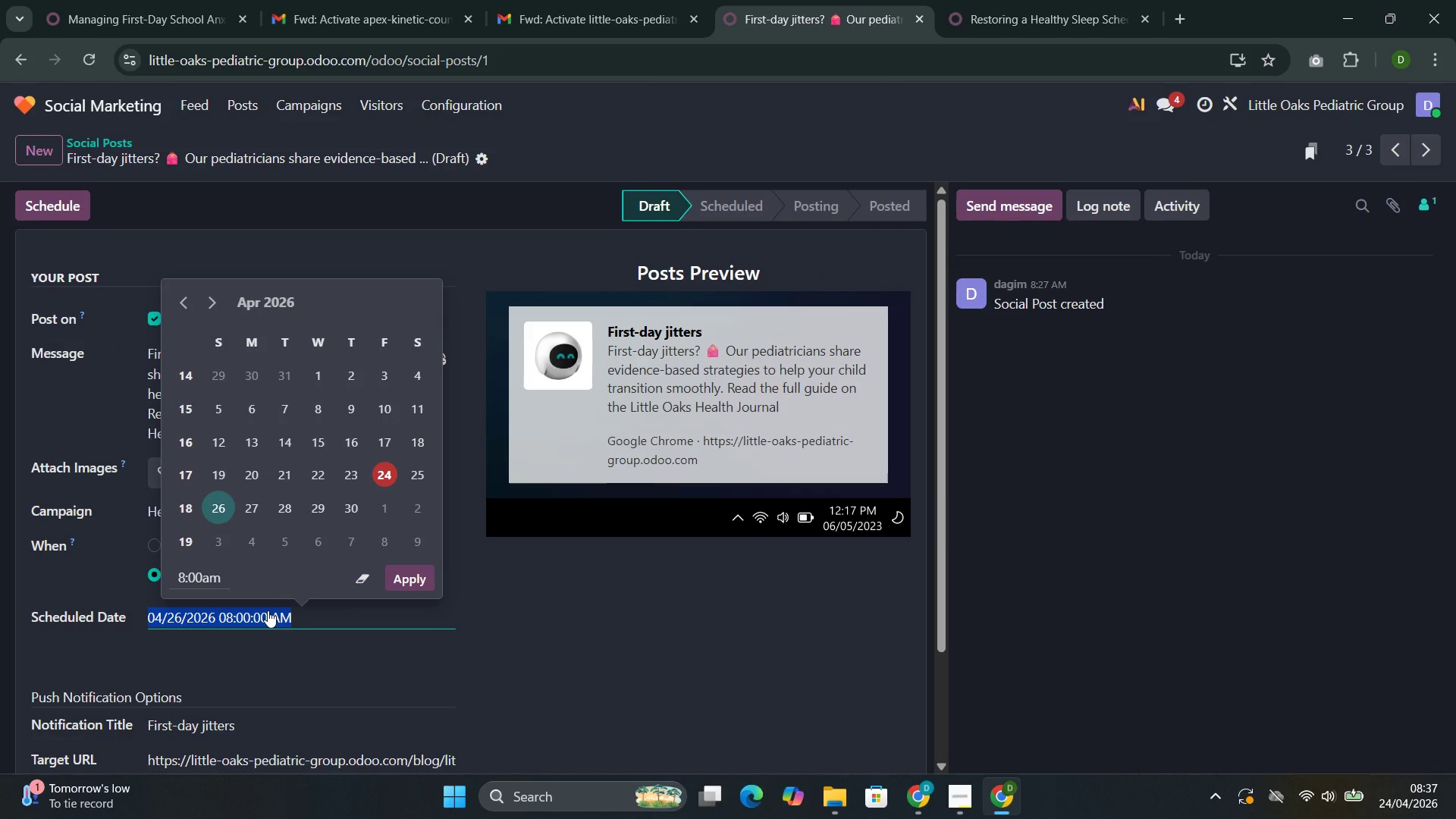 
left_click([196, 575])
 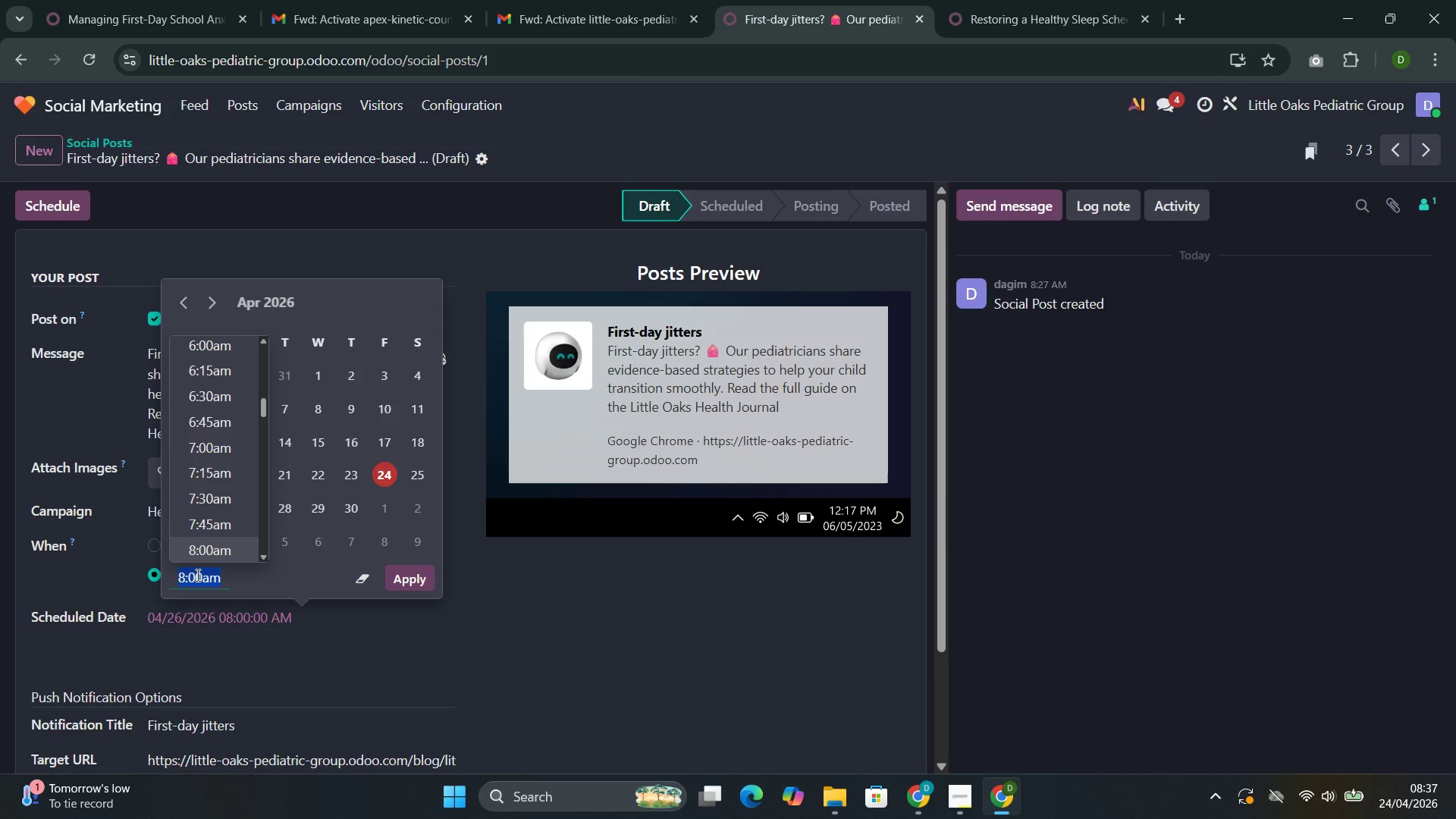 
left_click([183, 579])
 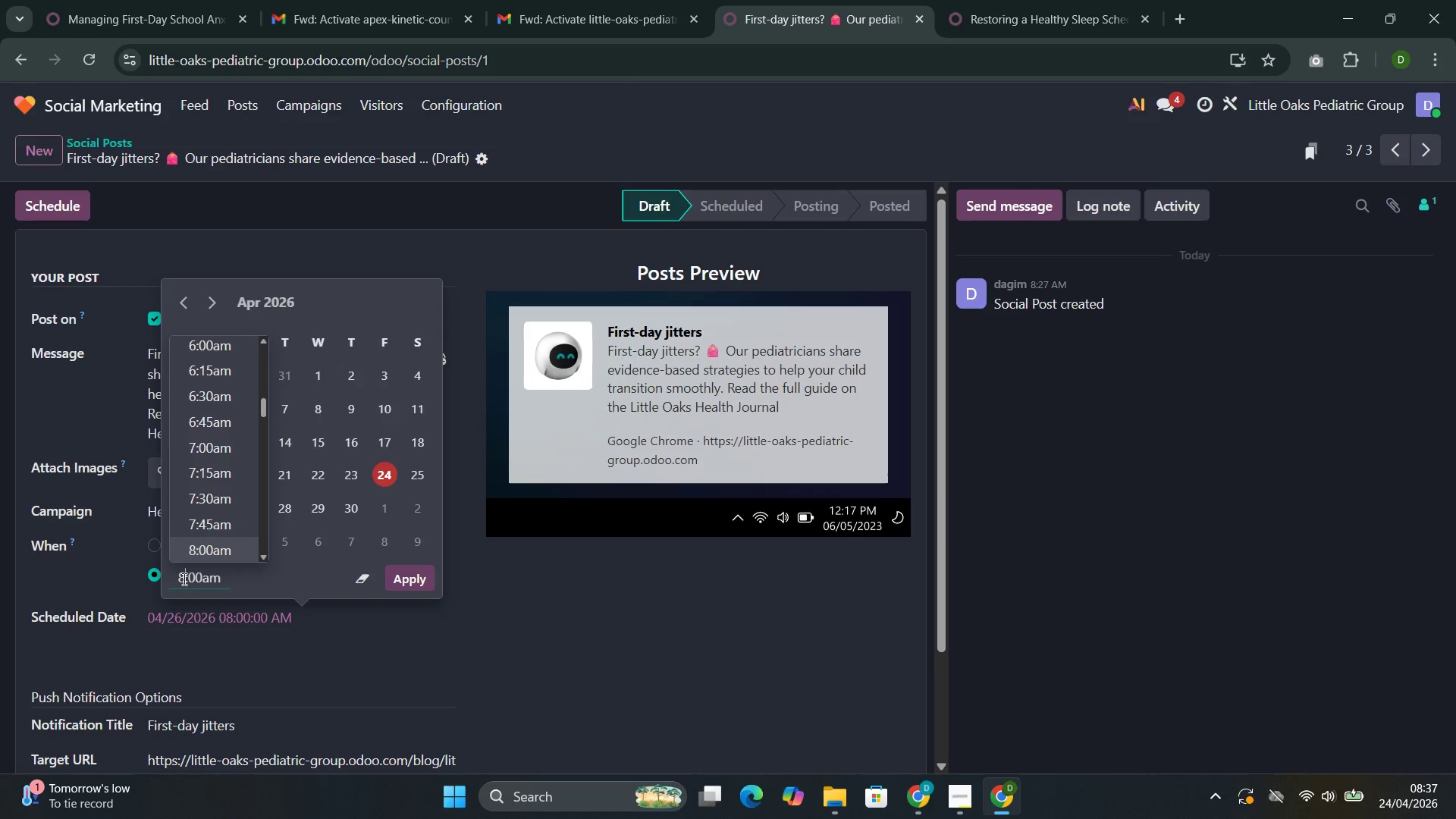 
key(Backspace)
type(10)
 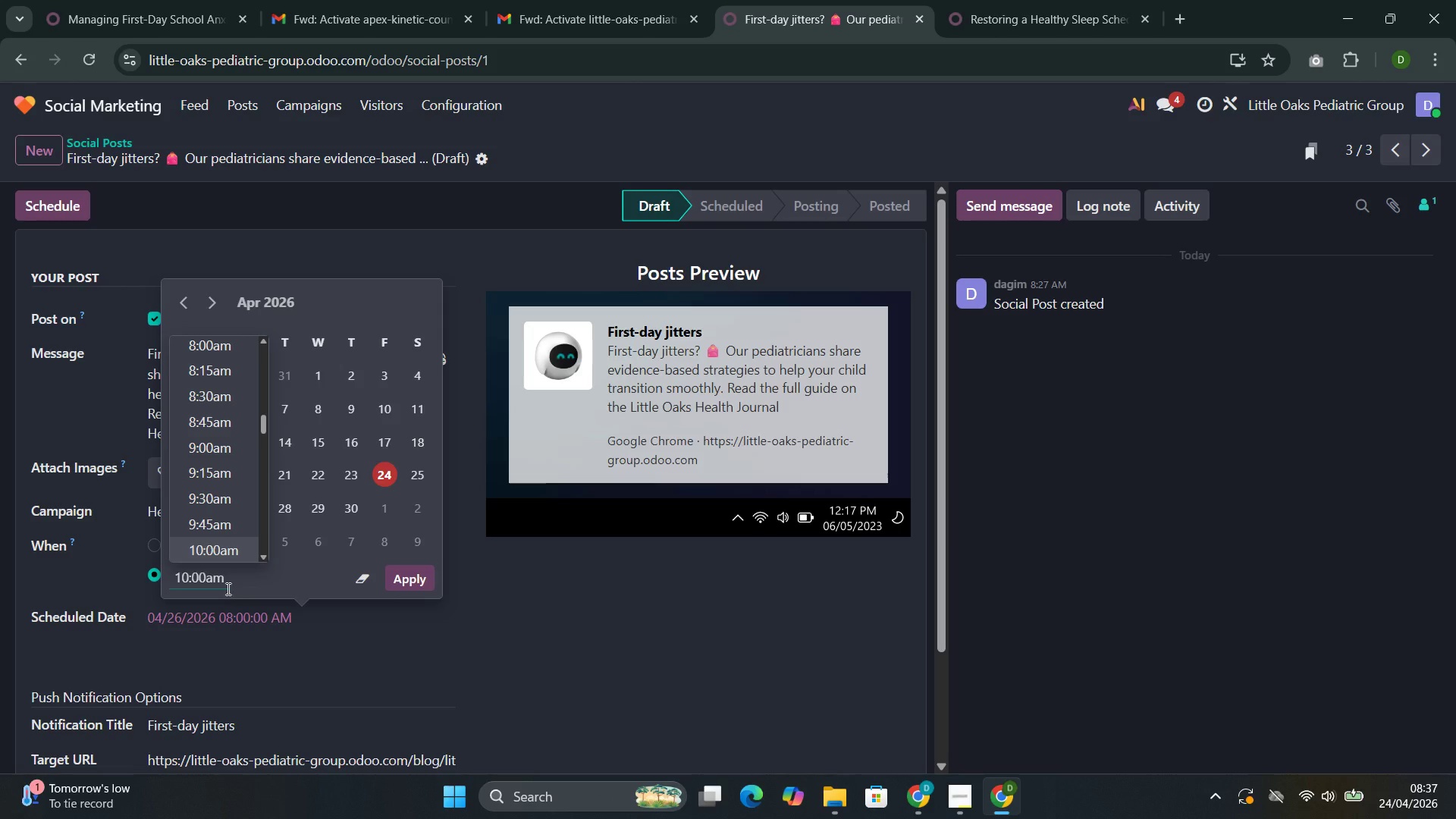 
left_click([410, 569])
 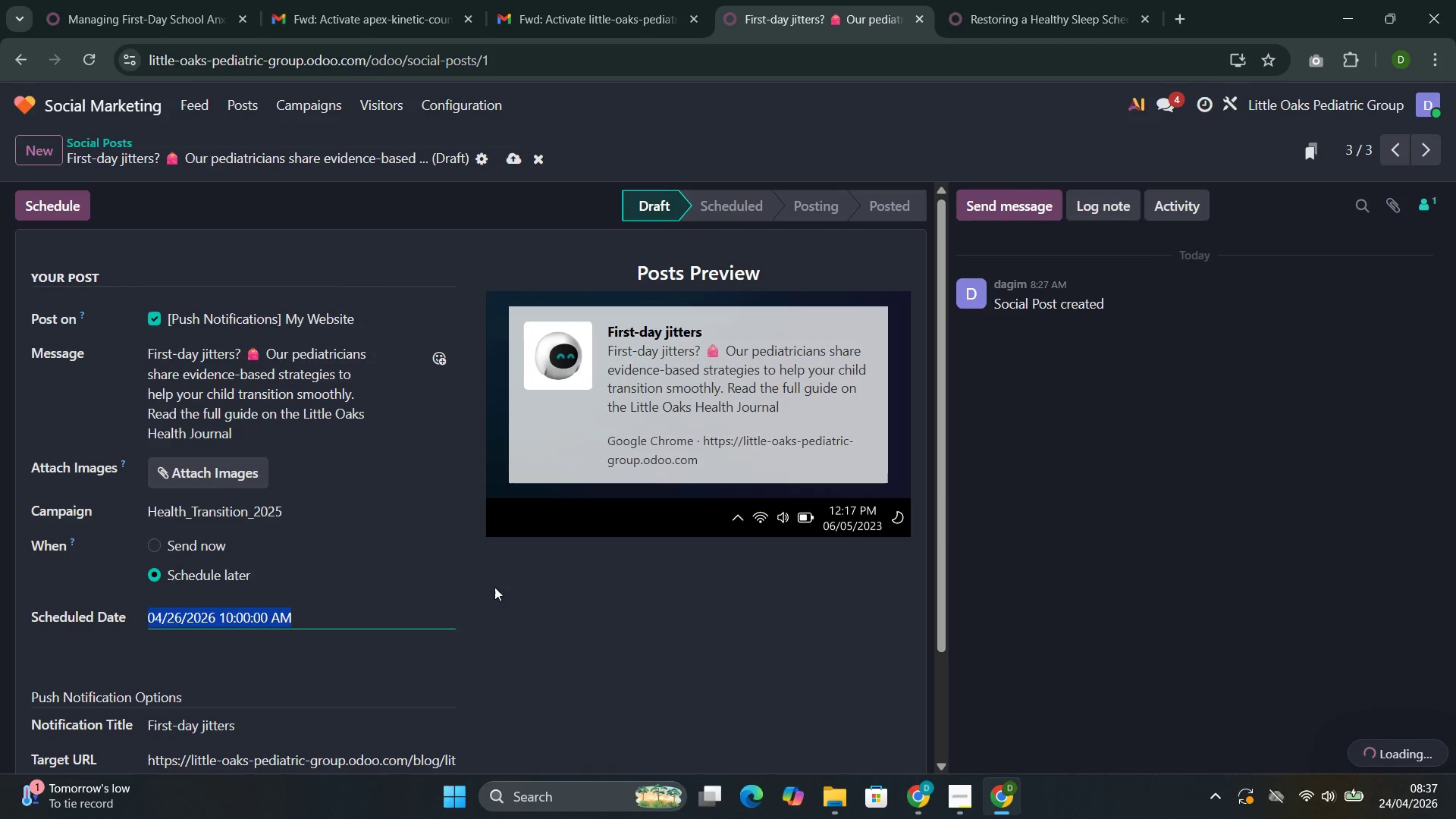 
left_click([530, 586])
 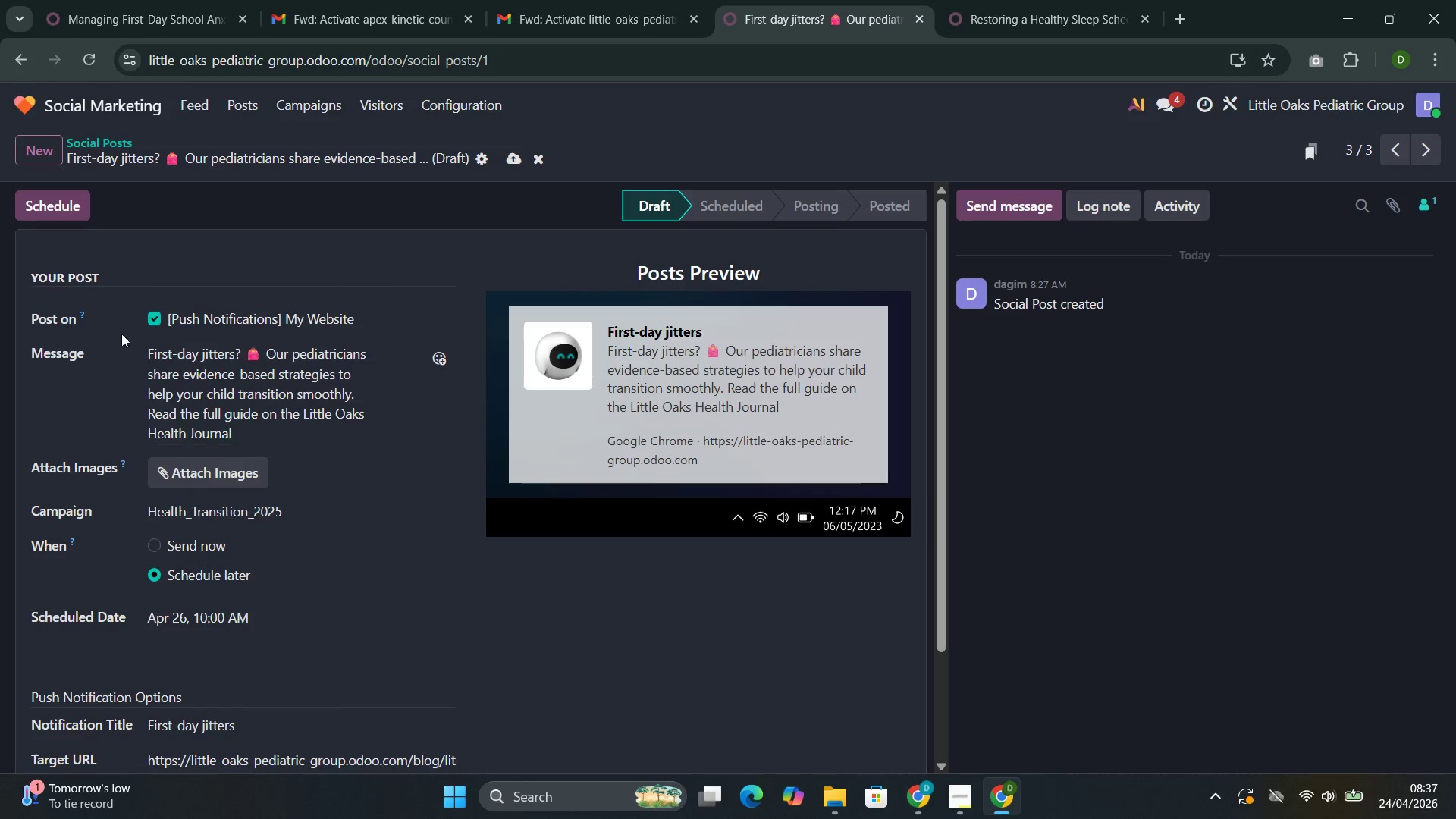 
left_click([60, 208])
 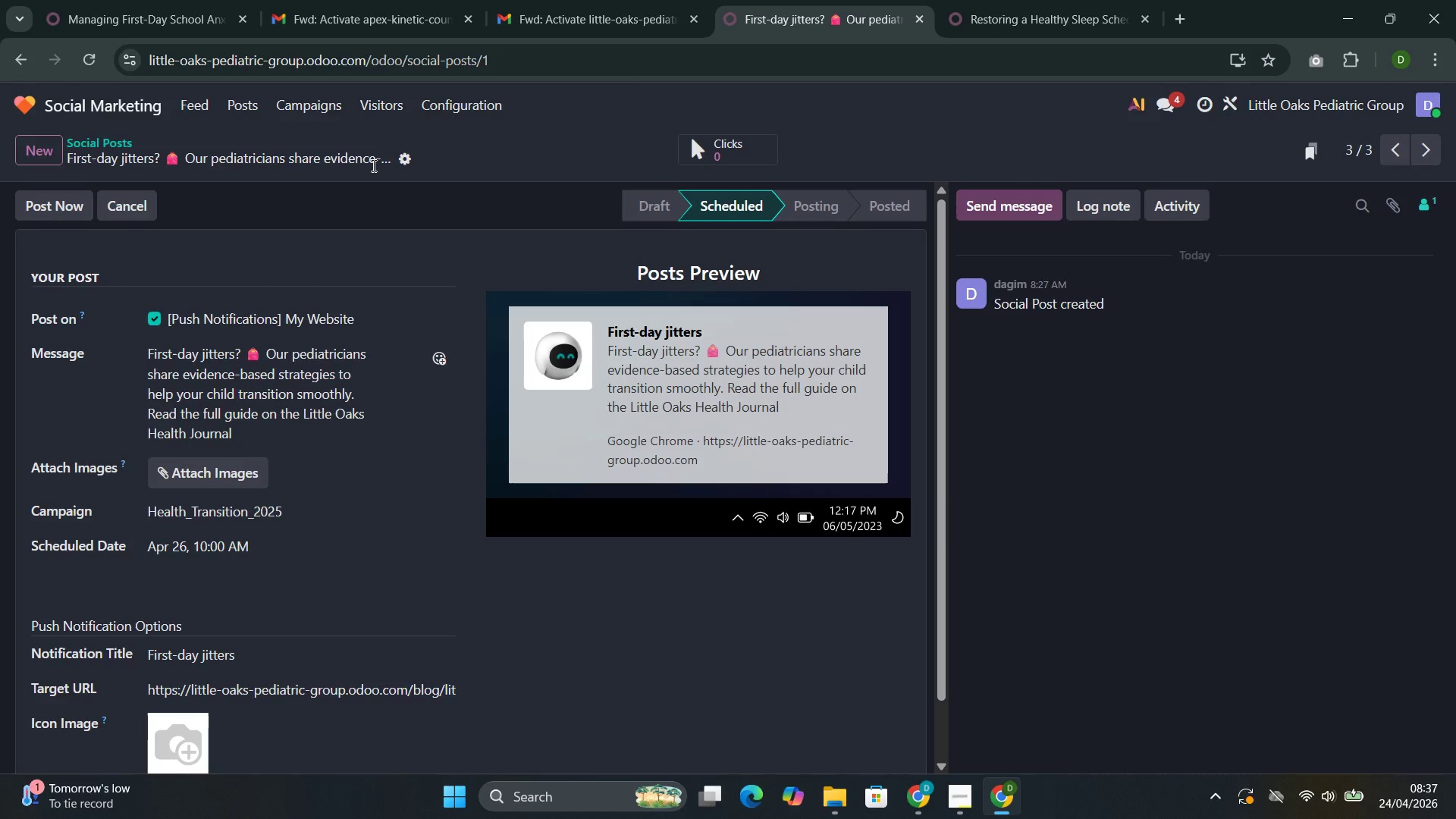 
wait(5.11)
 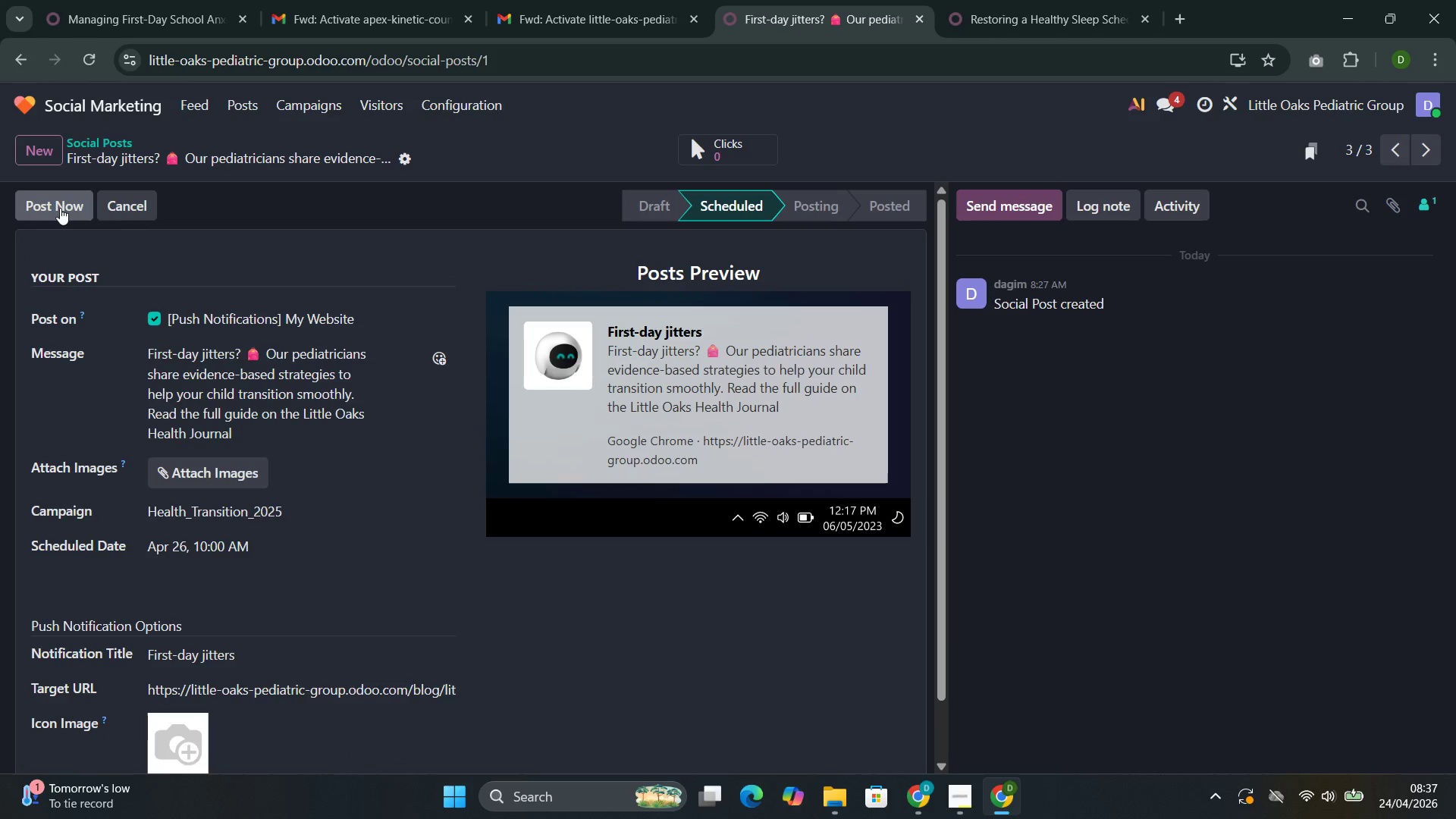 
left_click([250, 103])
 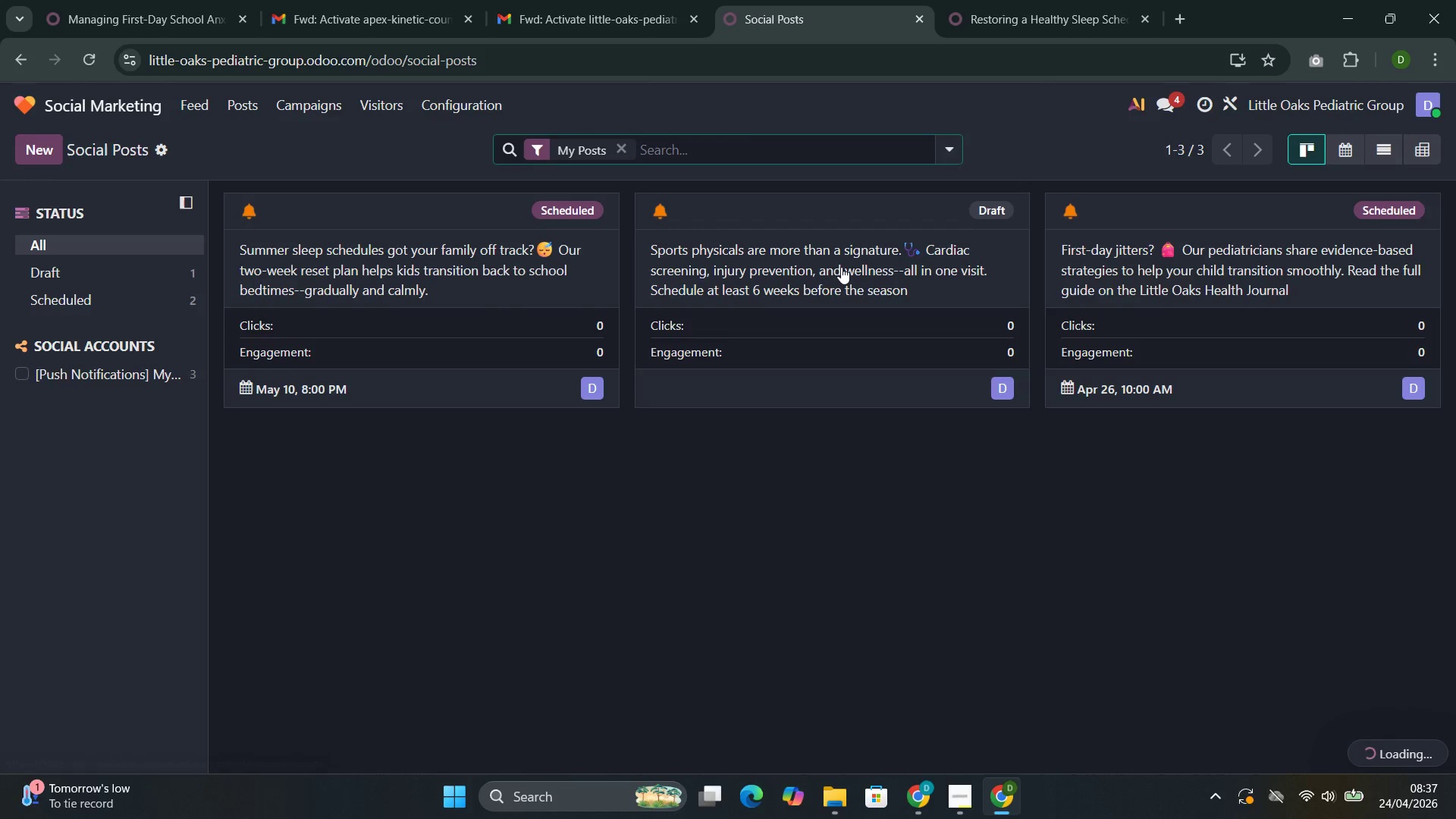 
left_click([825, 269])
 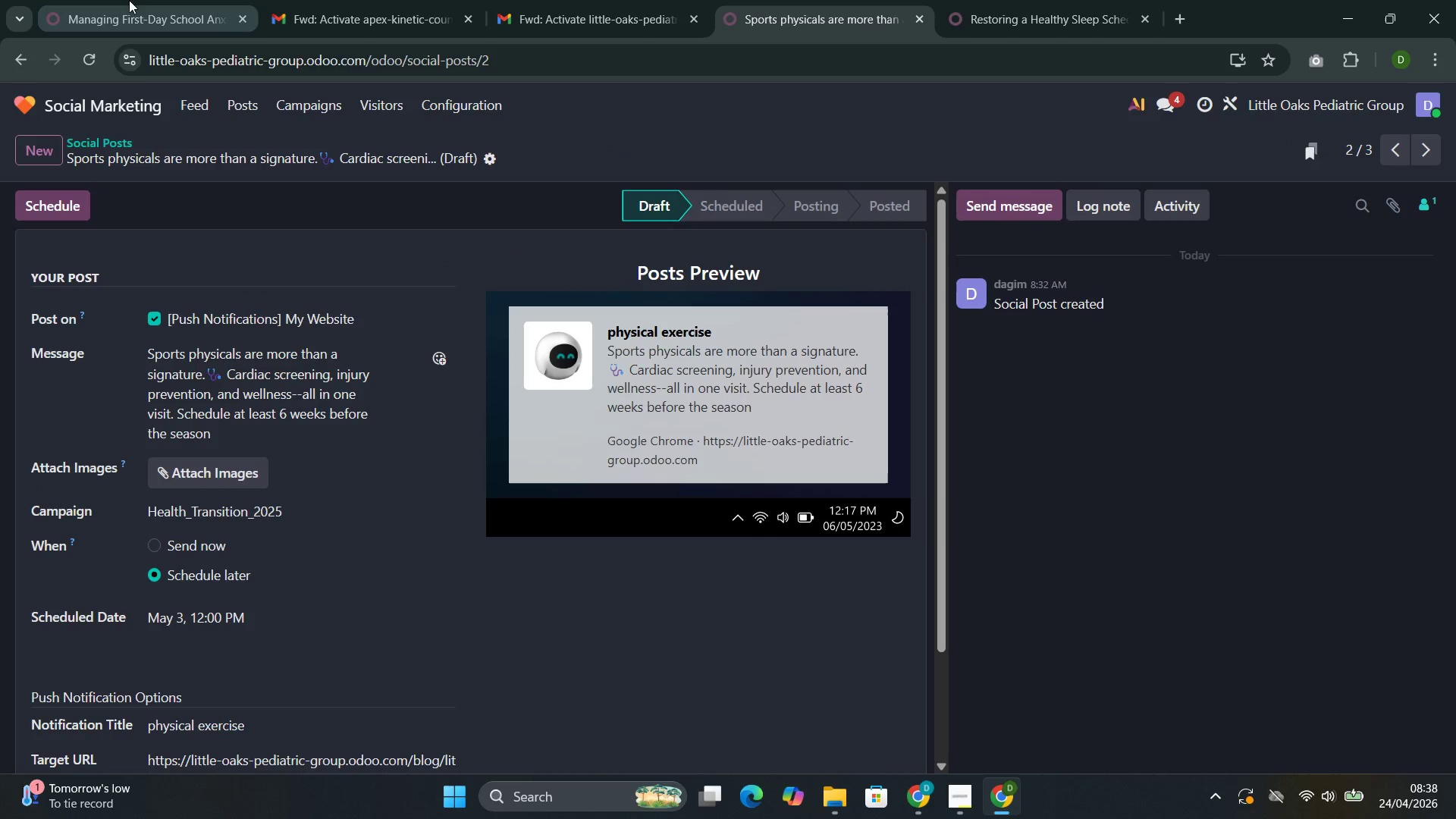 
left_click([41, 201])
 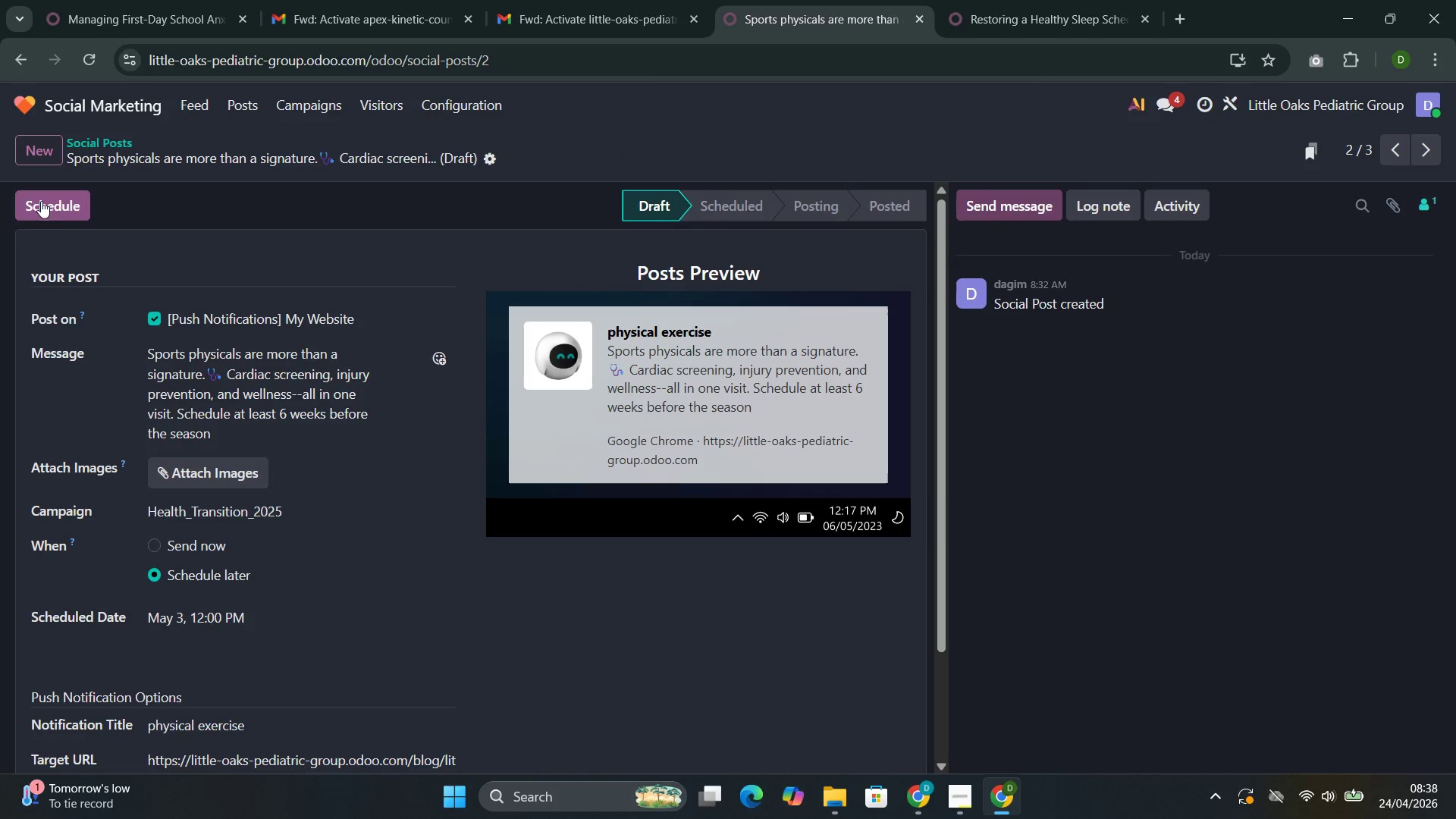 
mouse_move([49, 207])
 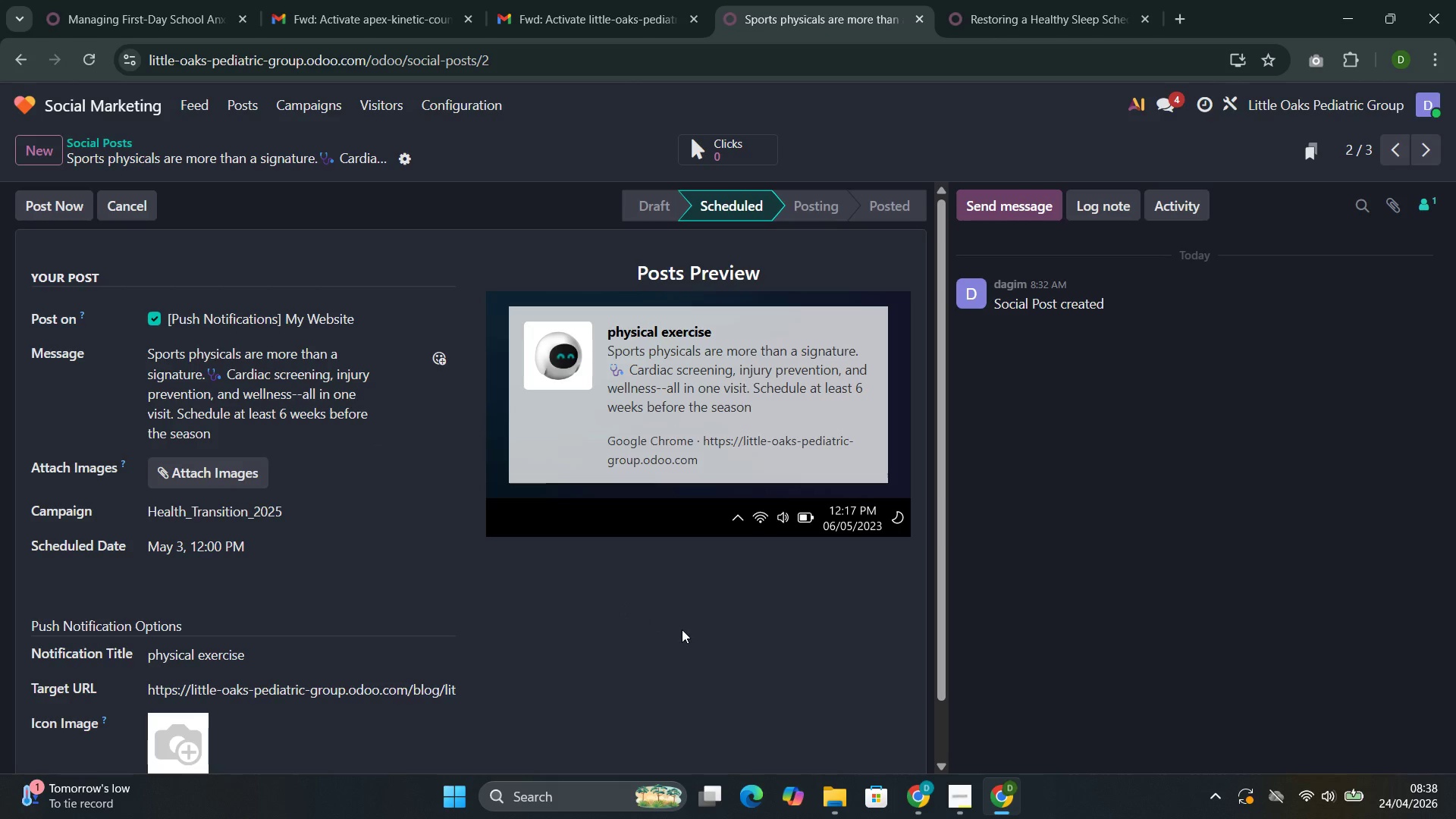 
left_click([682, 629])
 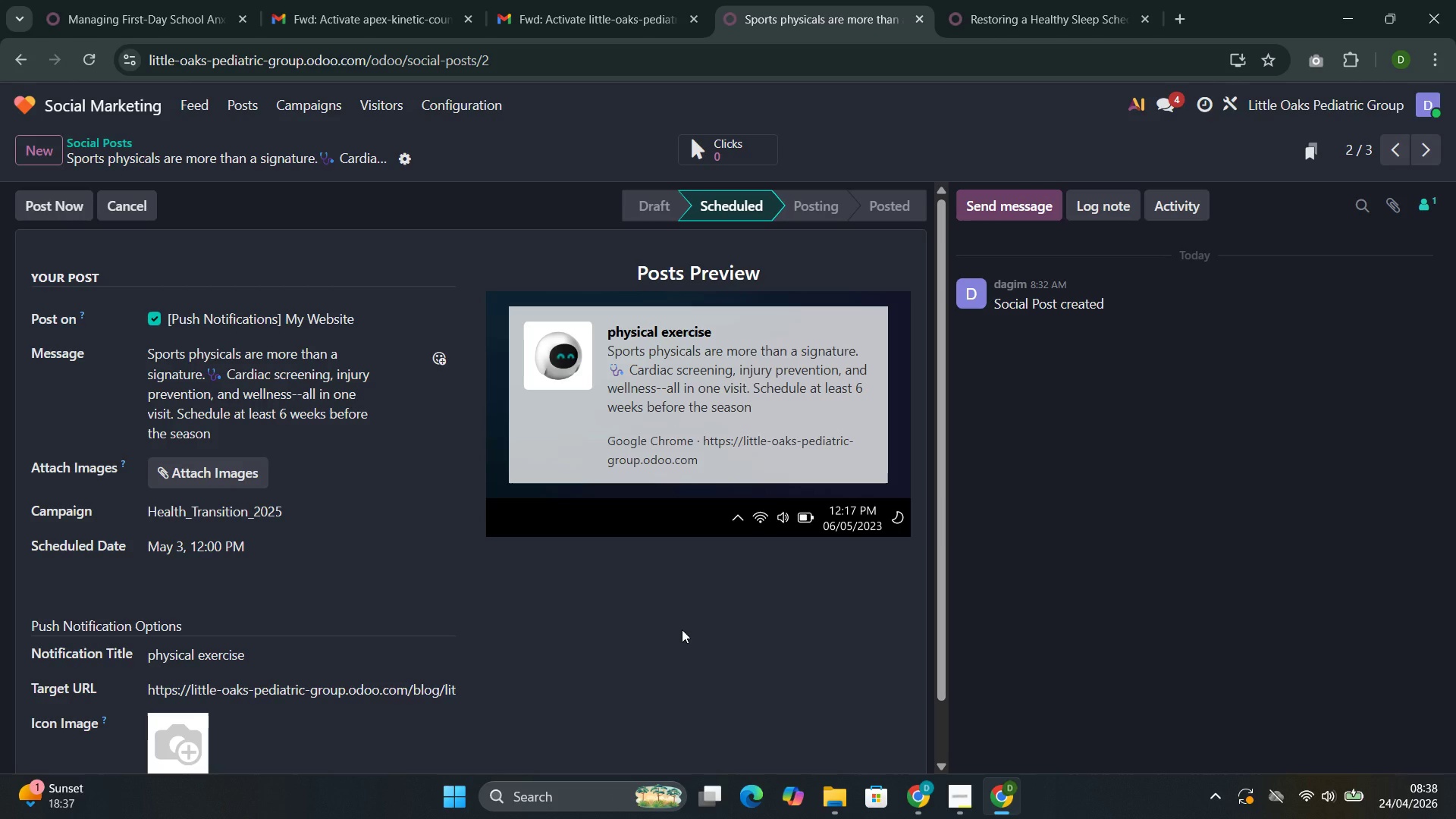 
wait(12.98)
 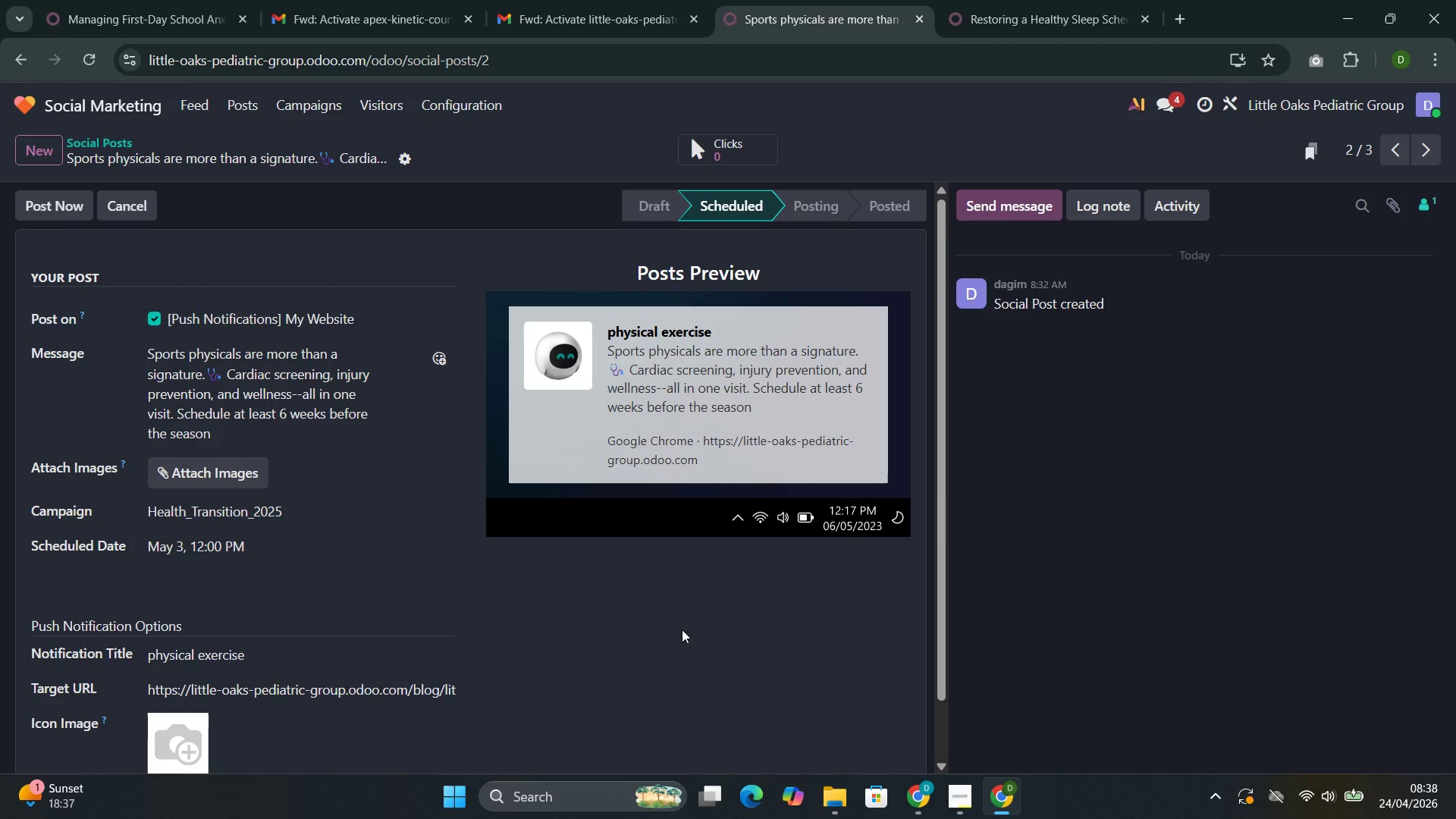 
left_click([937, 718])